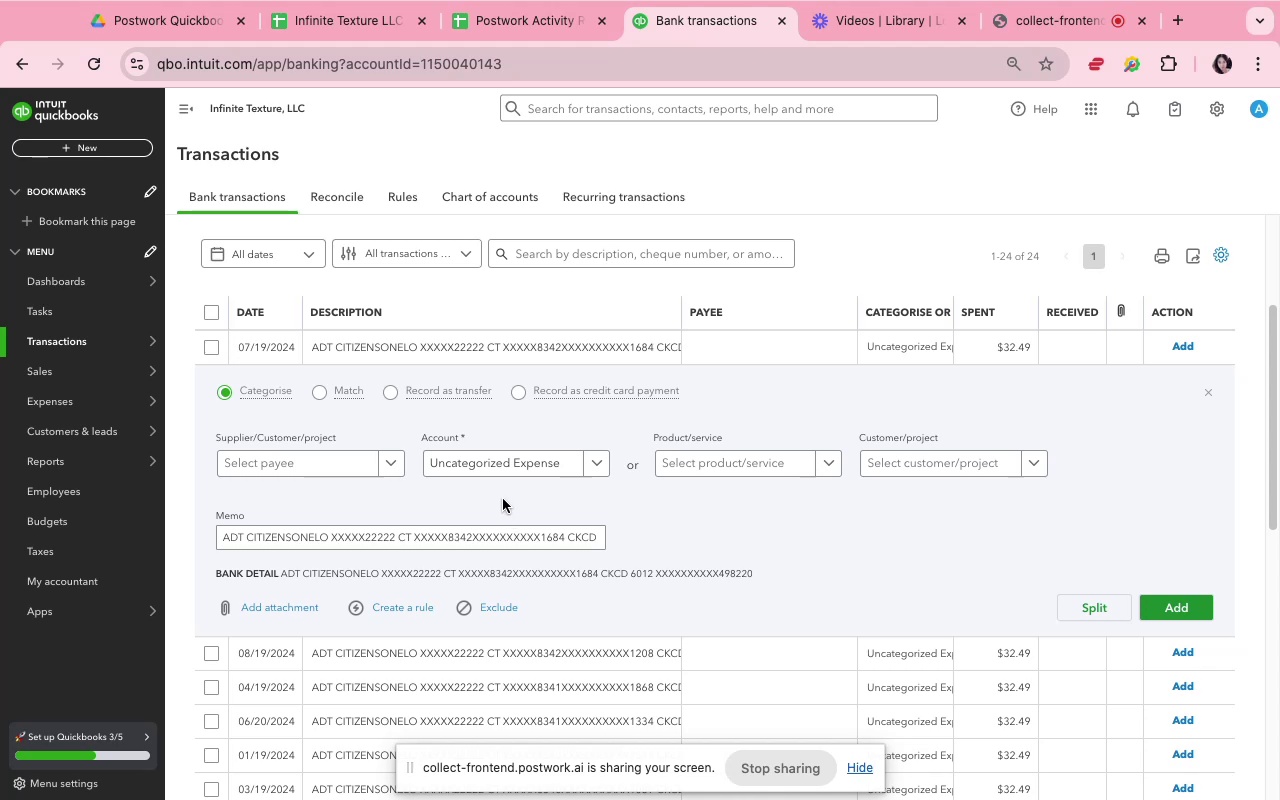 
left_click([536, 457])
 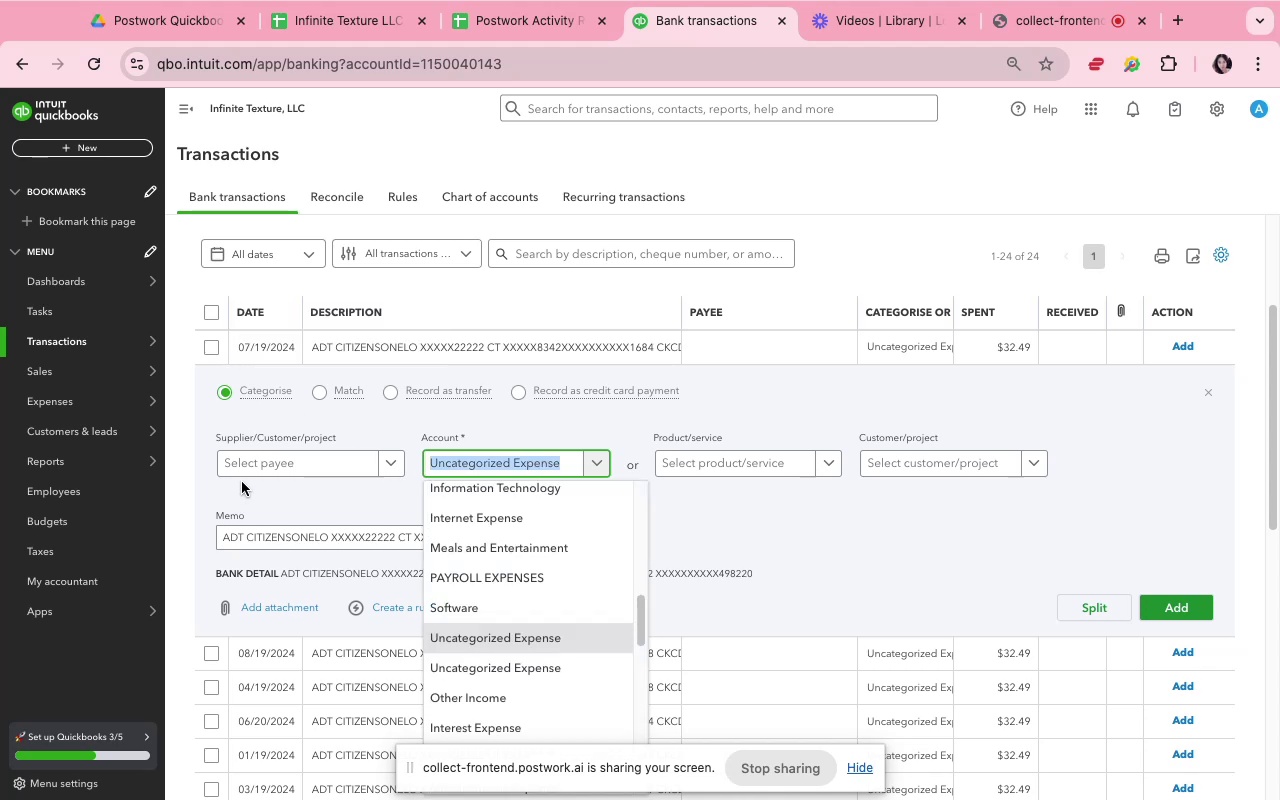 
left_click([239, 467])
 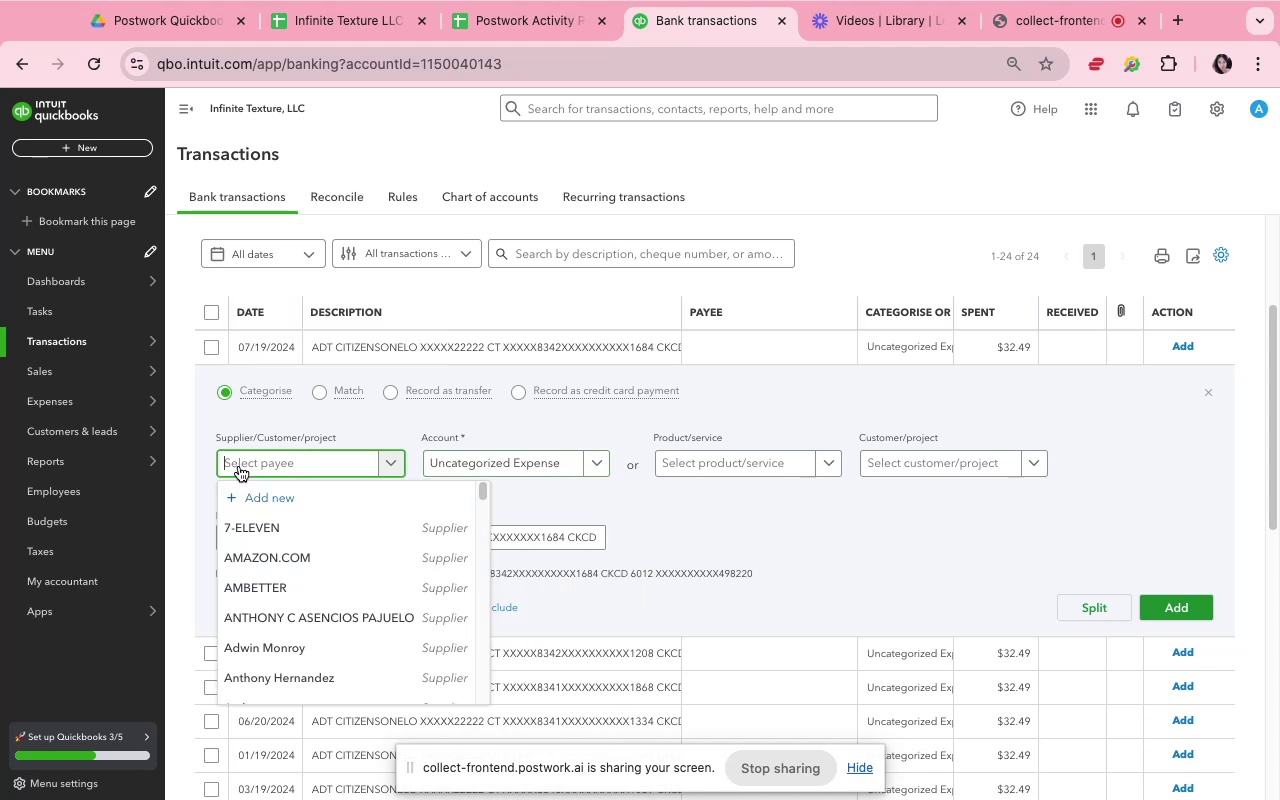 
type(ci)
 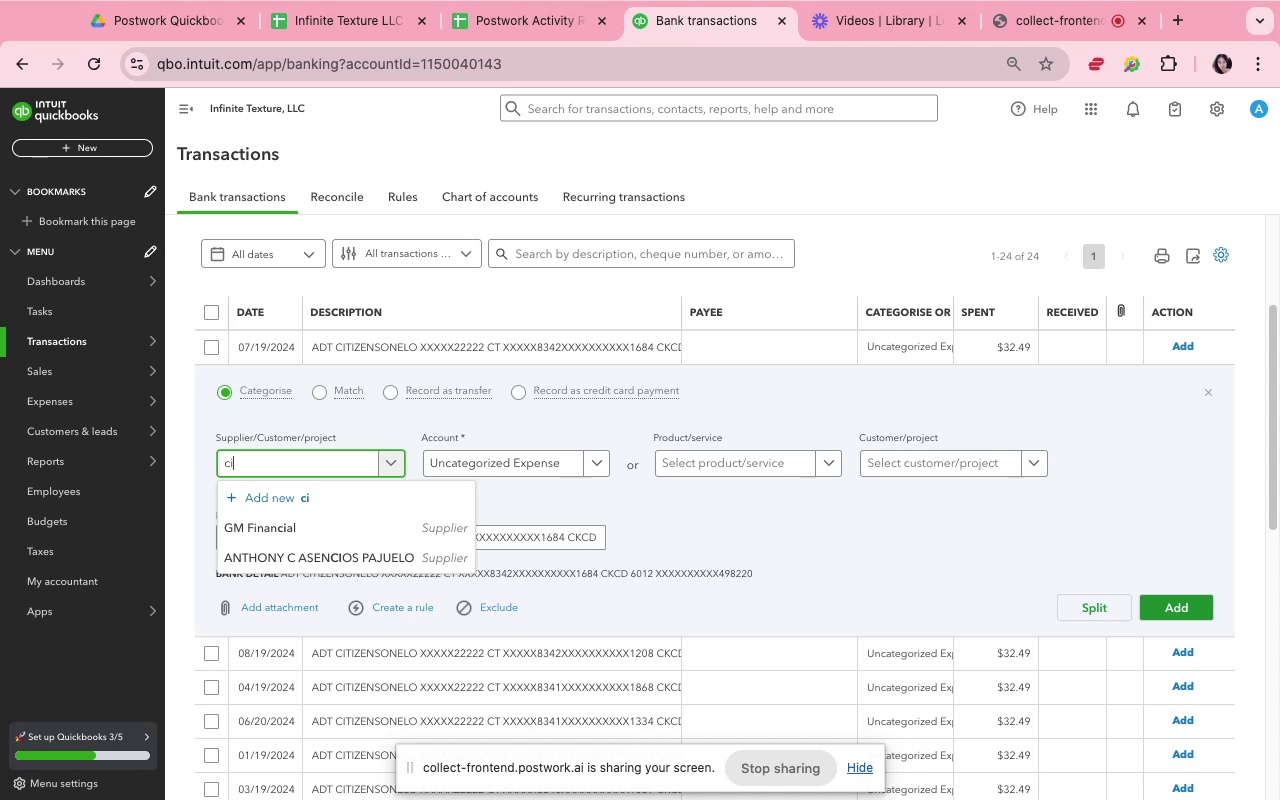 
key(Backspace)
 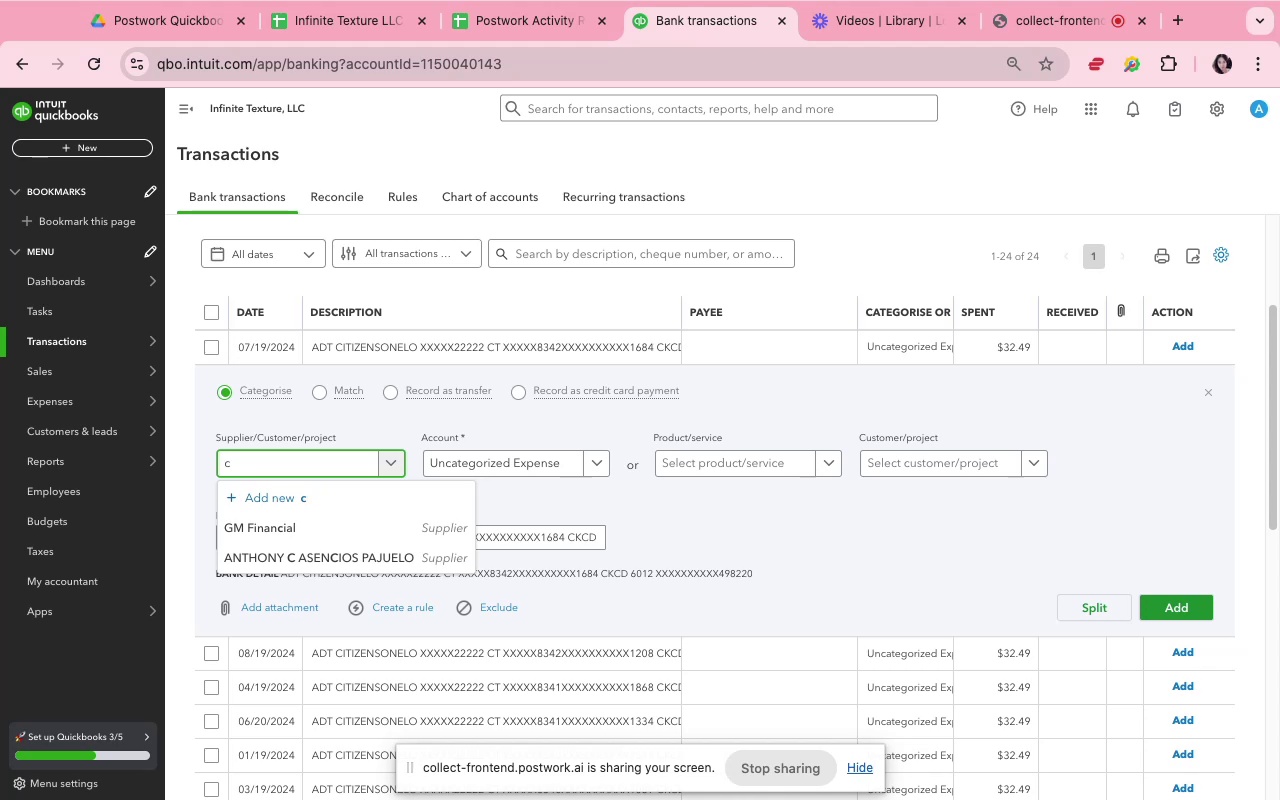 
key(Backspace)
 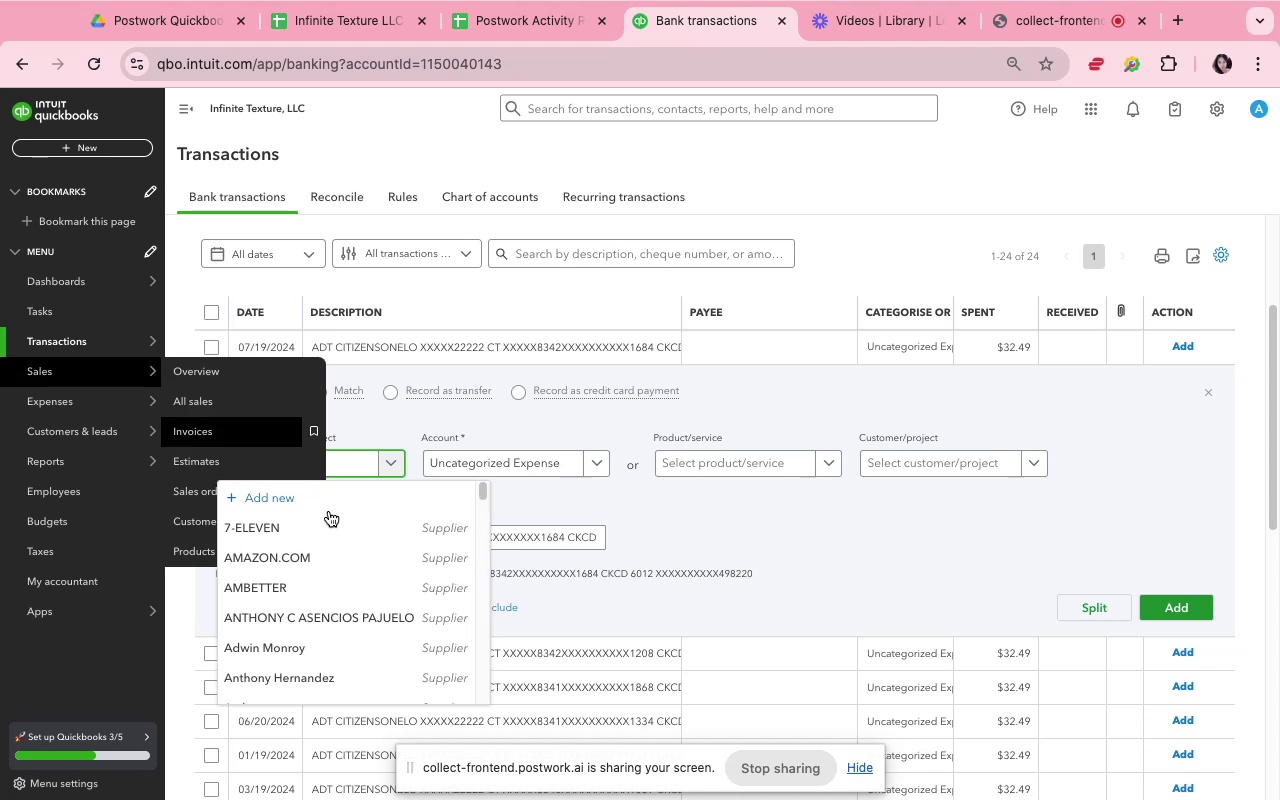 
left_click([770, 560])
 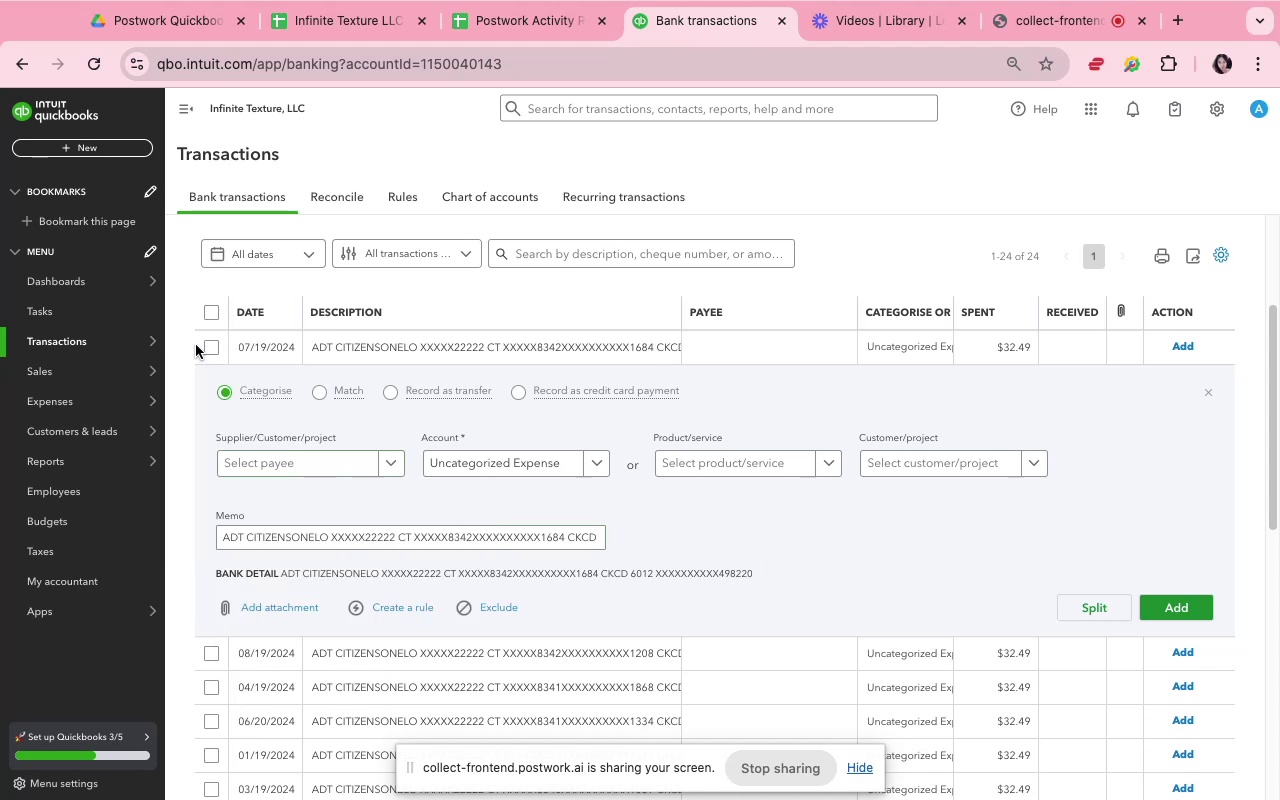 
left_click([293, 477])
 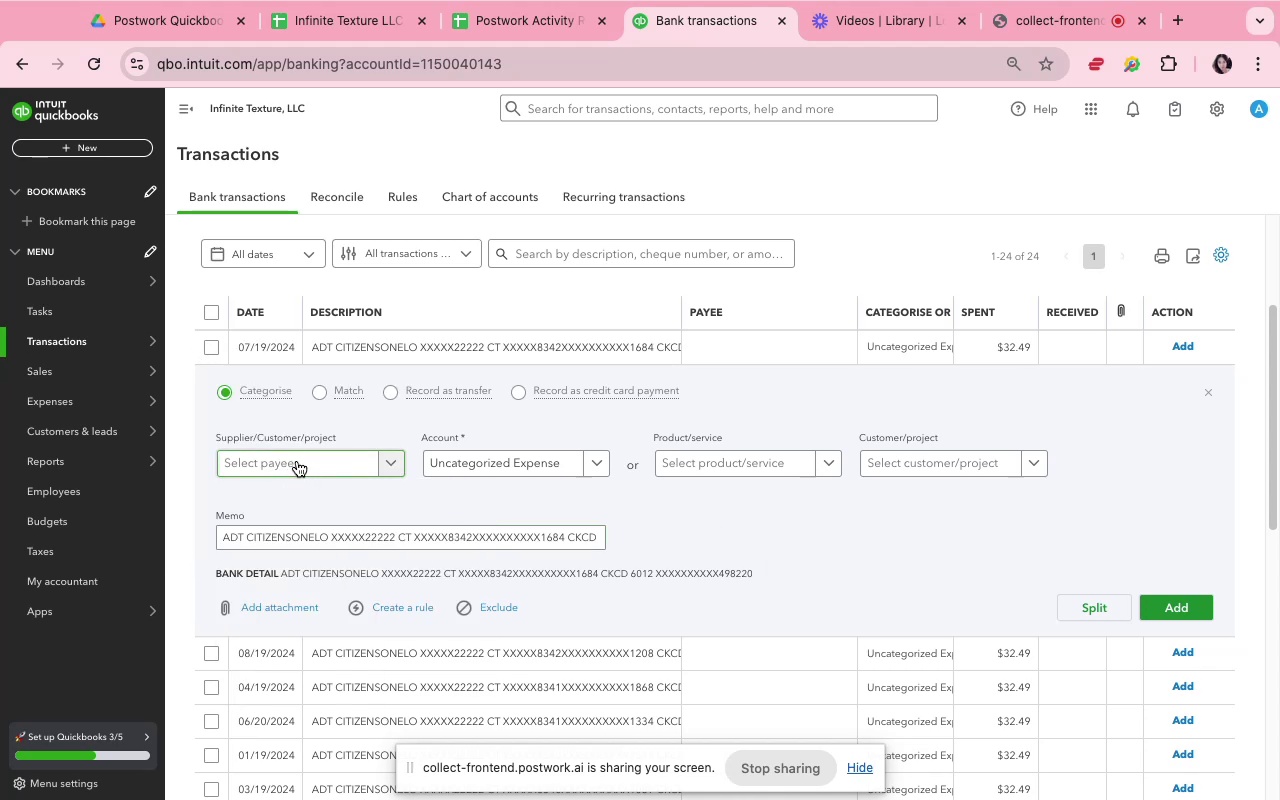 
left_click([297, 461])
 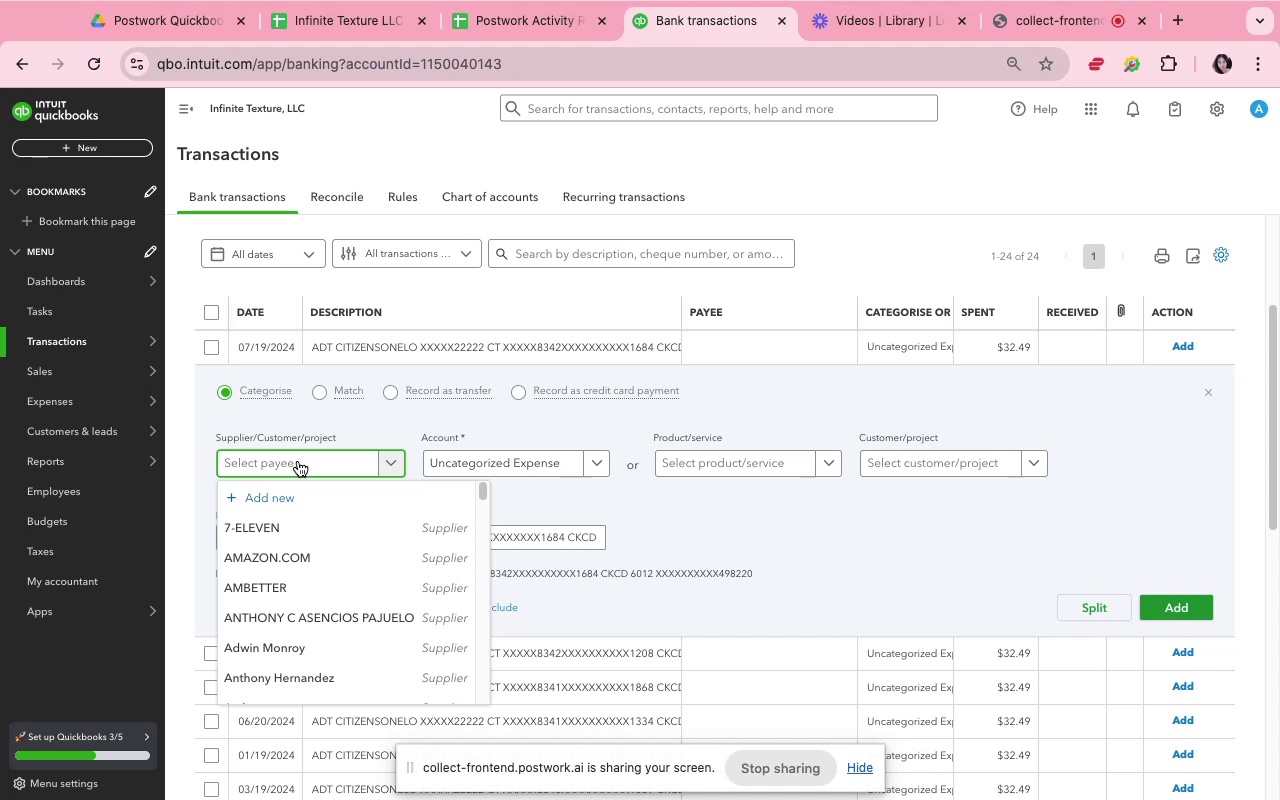 
type(adt)
key(Backspace)
key(Backspace)
key(Backspace)
key(Backspace)
 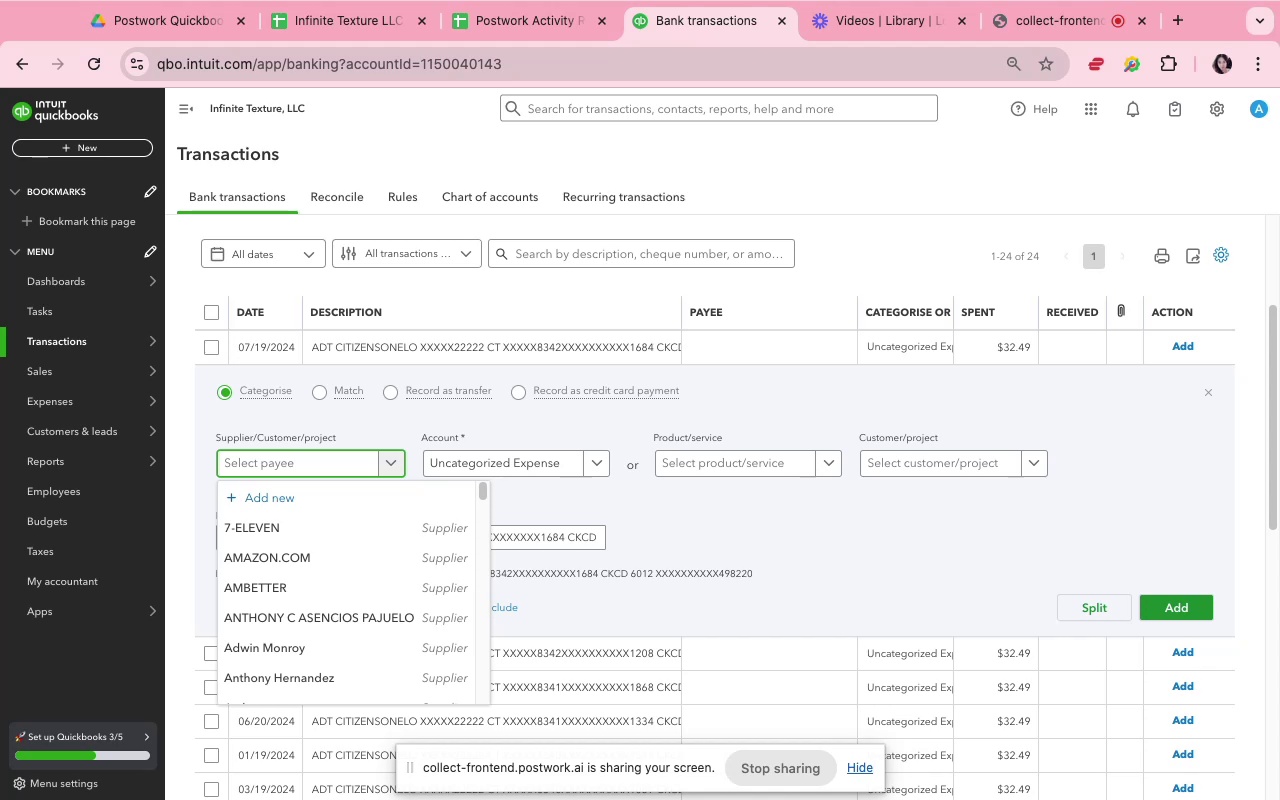 
wait(10.27)
 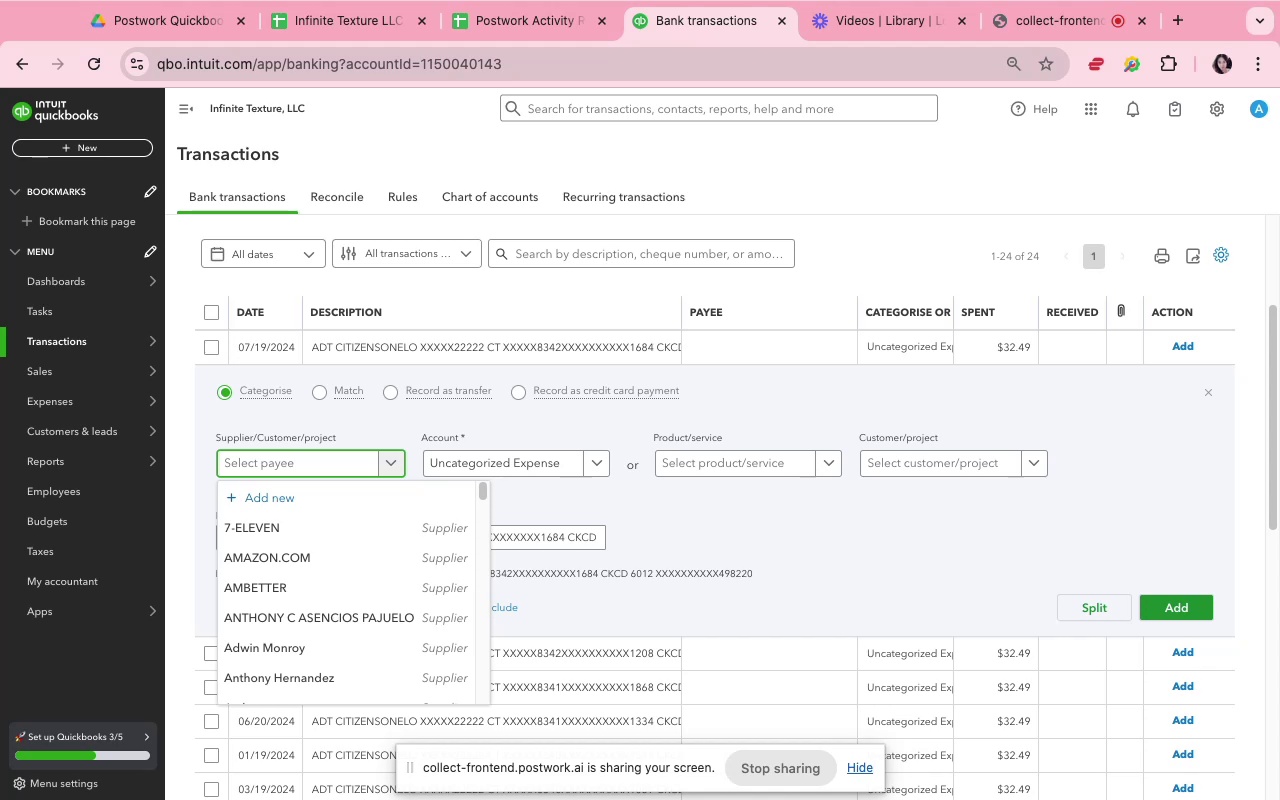 
left_click([379, 490])
 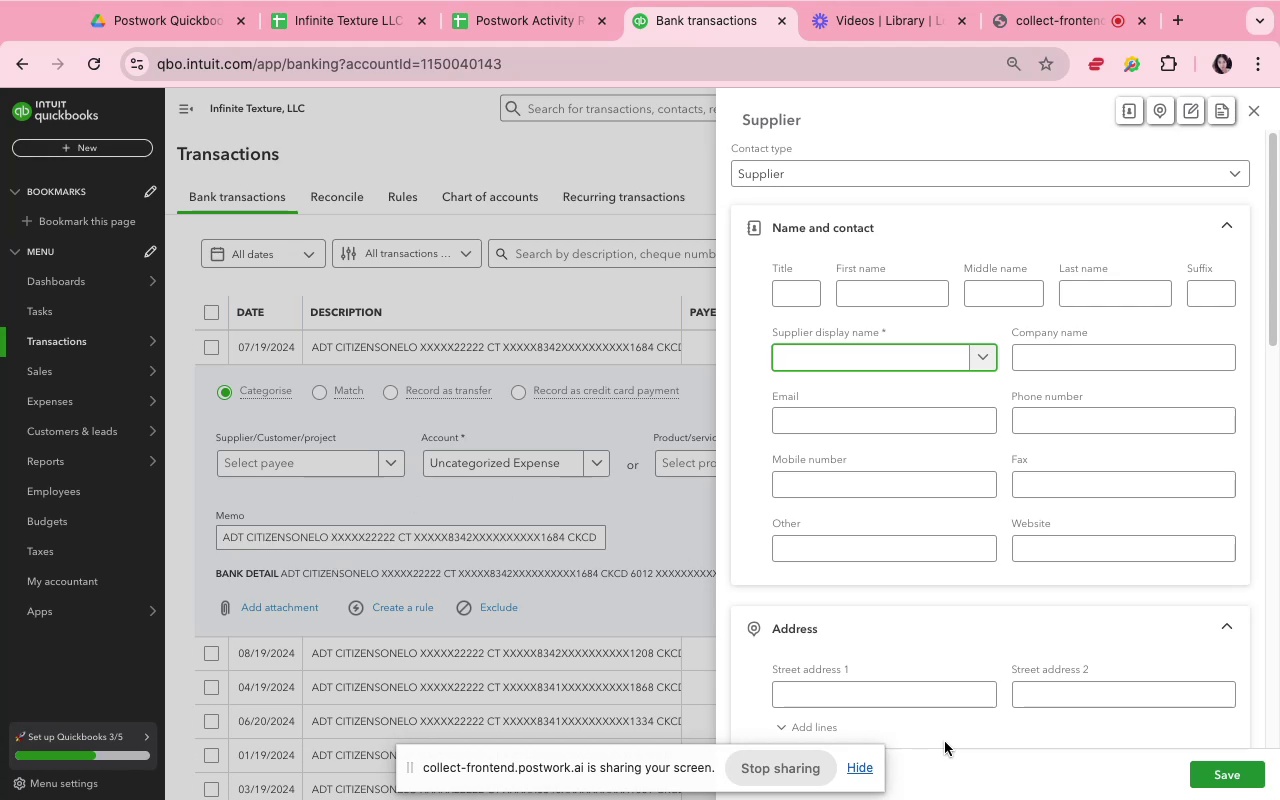 
wait(7.24)
 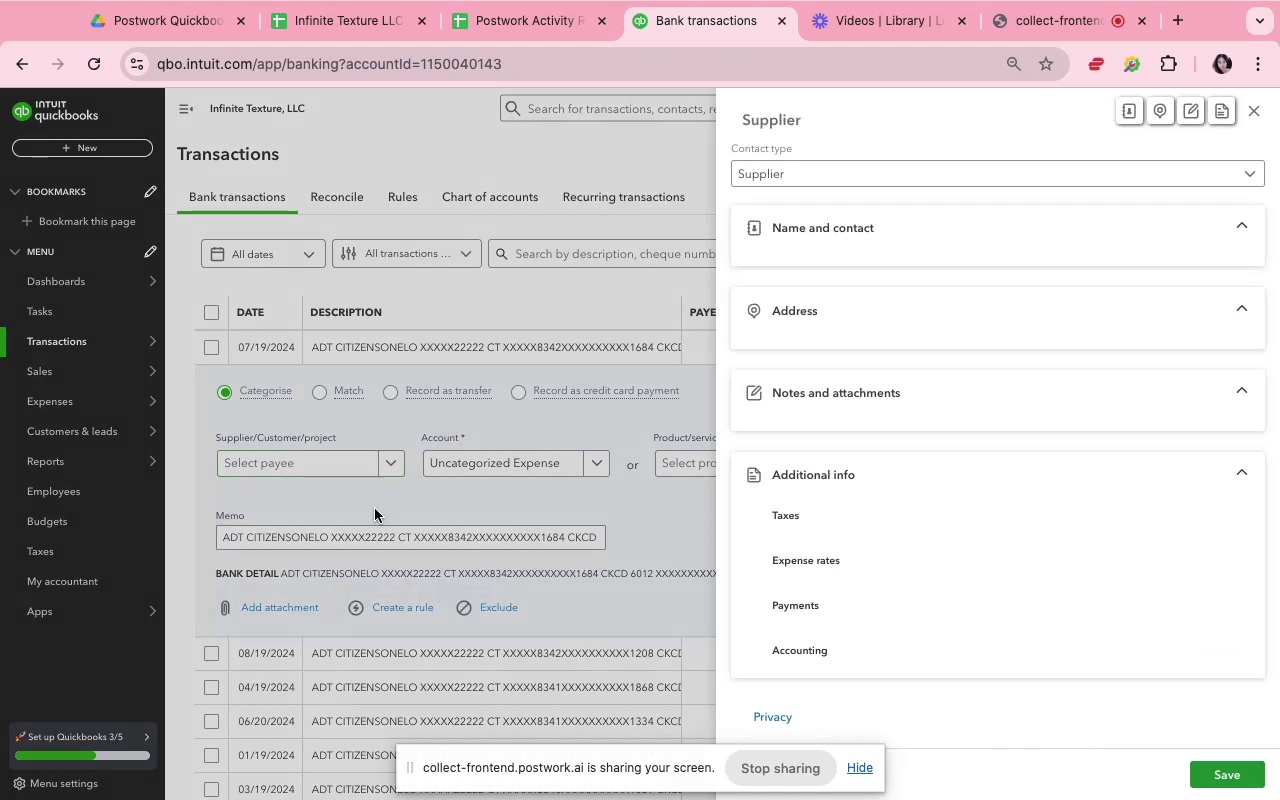 
left_click([1261, 106])
 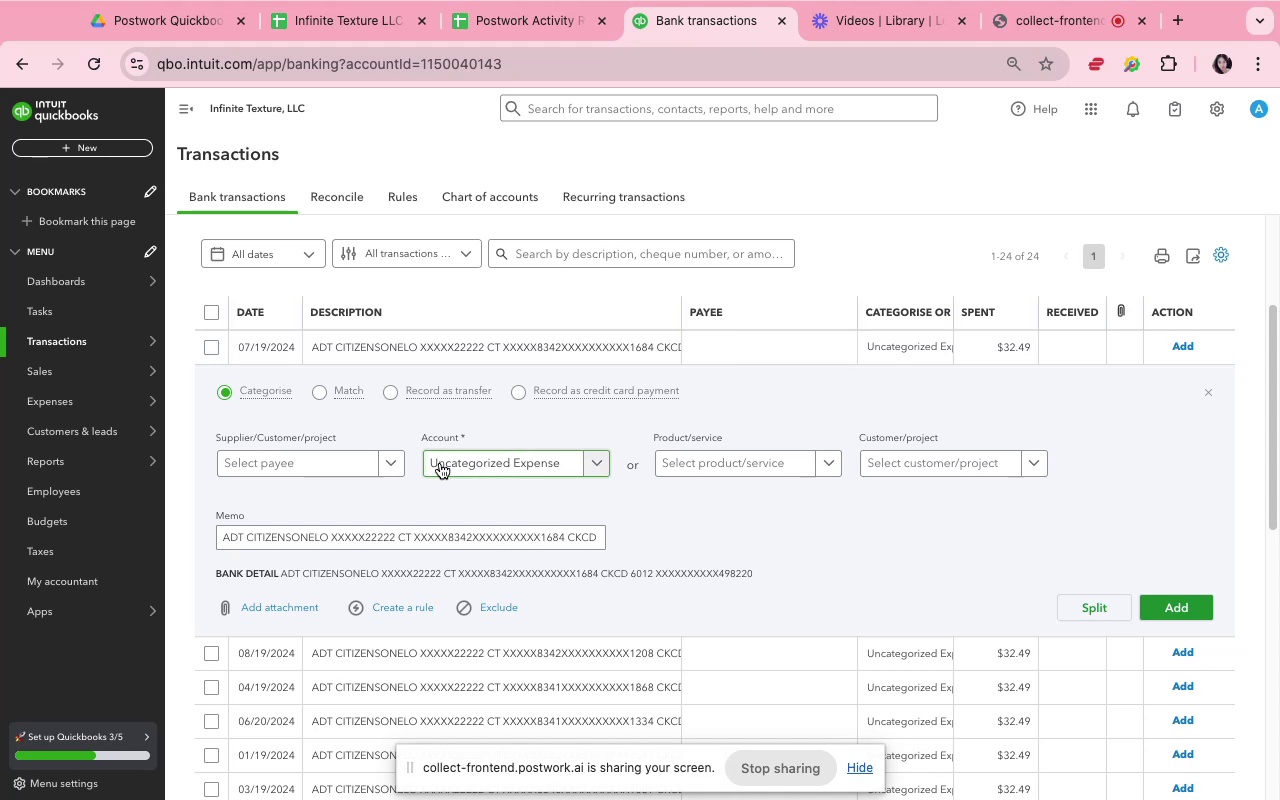 
wait(55.17)
 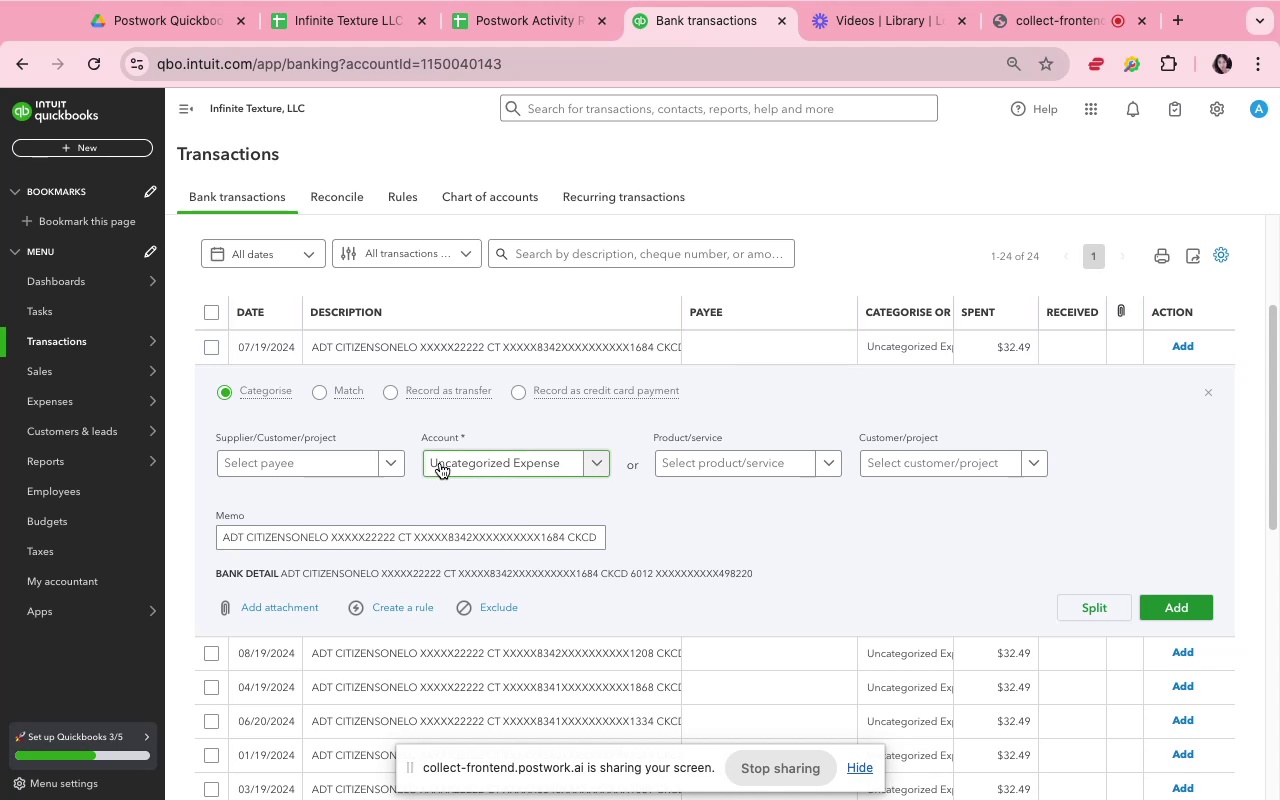 
left_click([280, 470])
 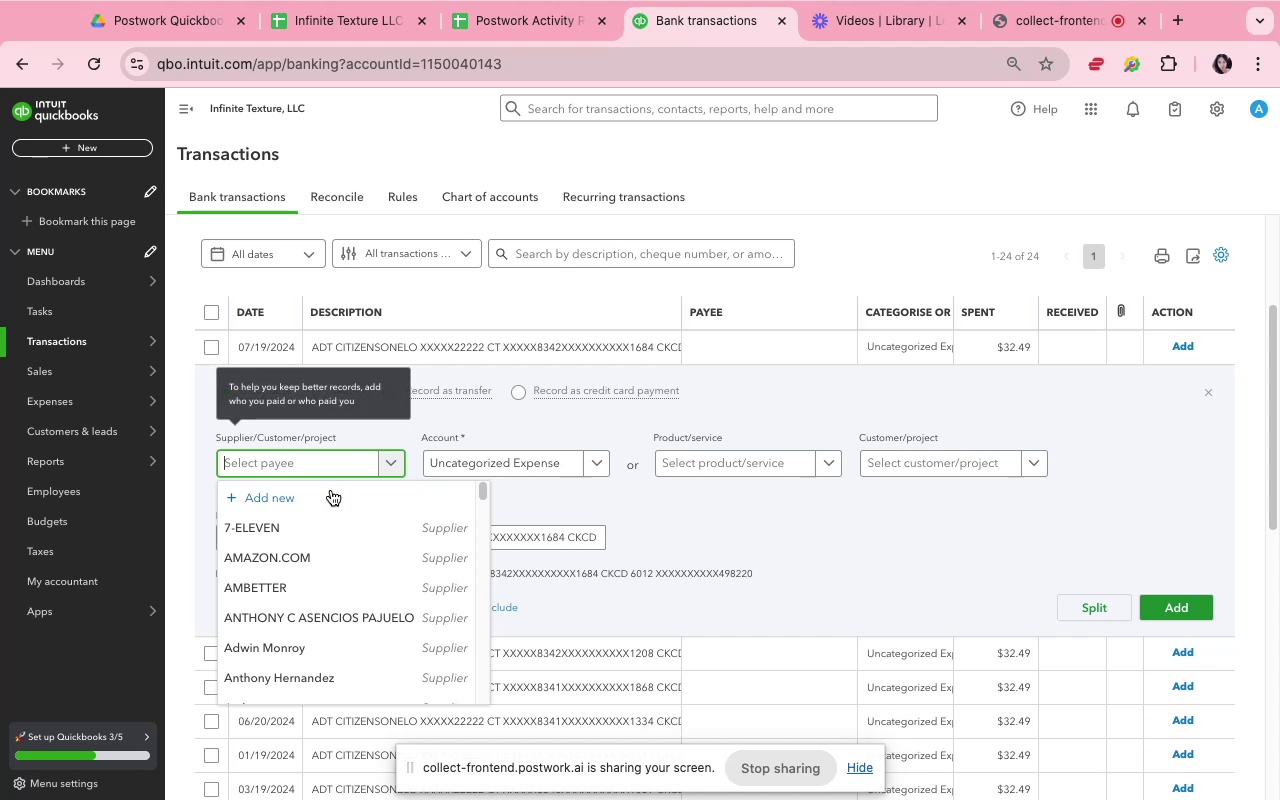 
left_click([331, 490])
 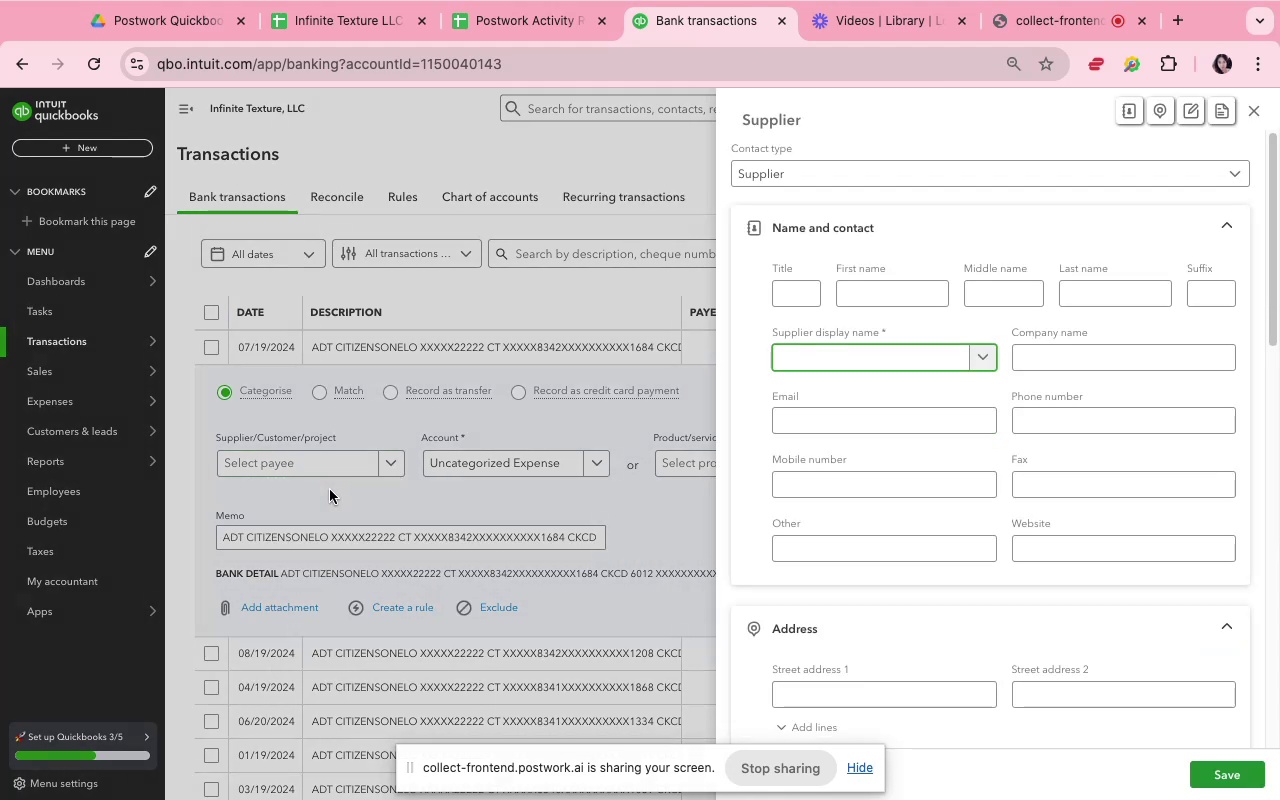 
wait(5.02)
 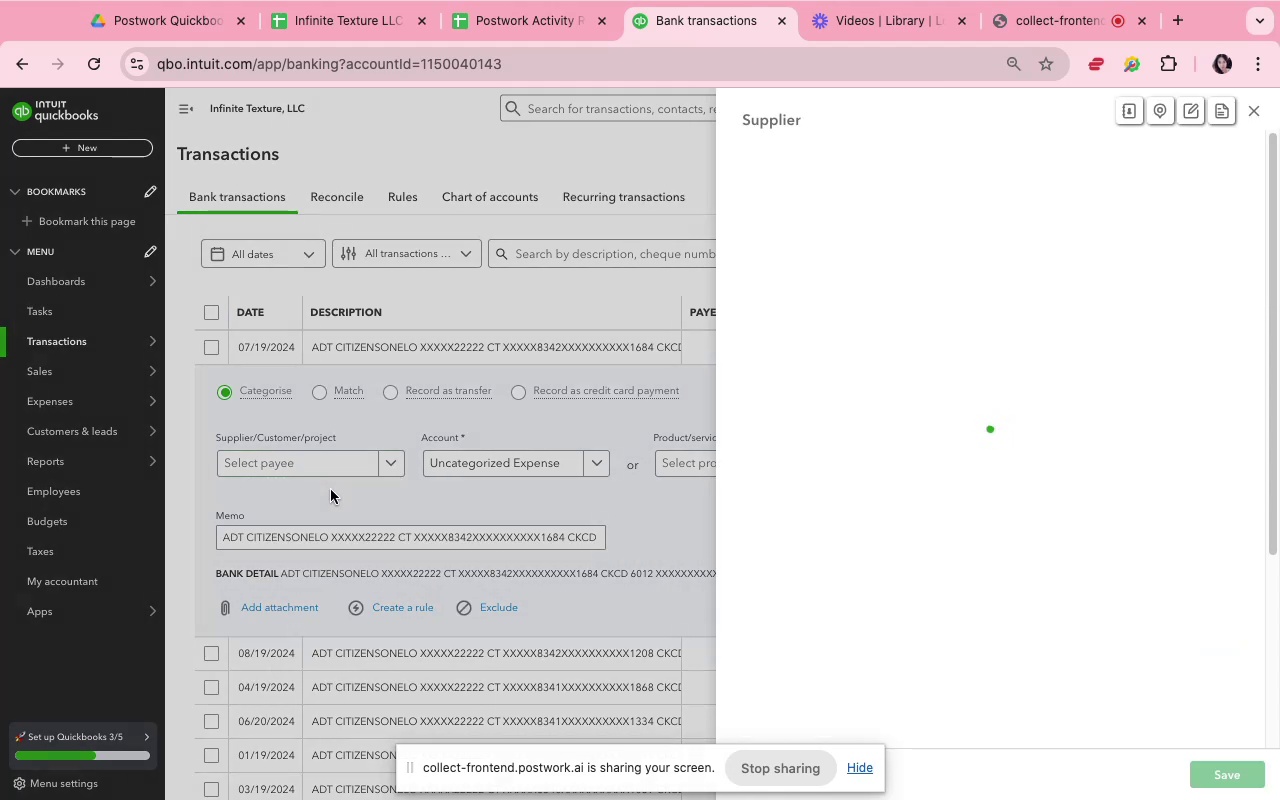 
hold_key(key=A, duration=0.3)
 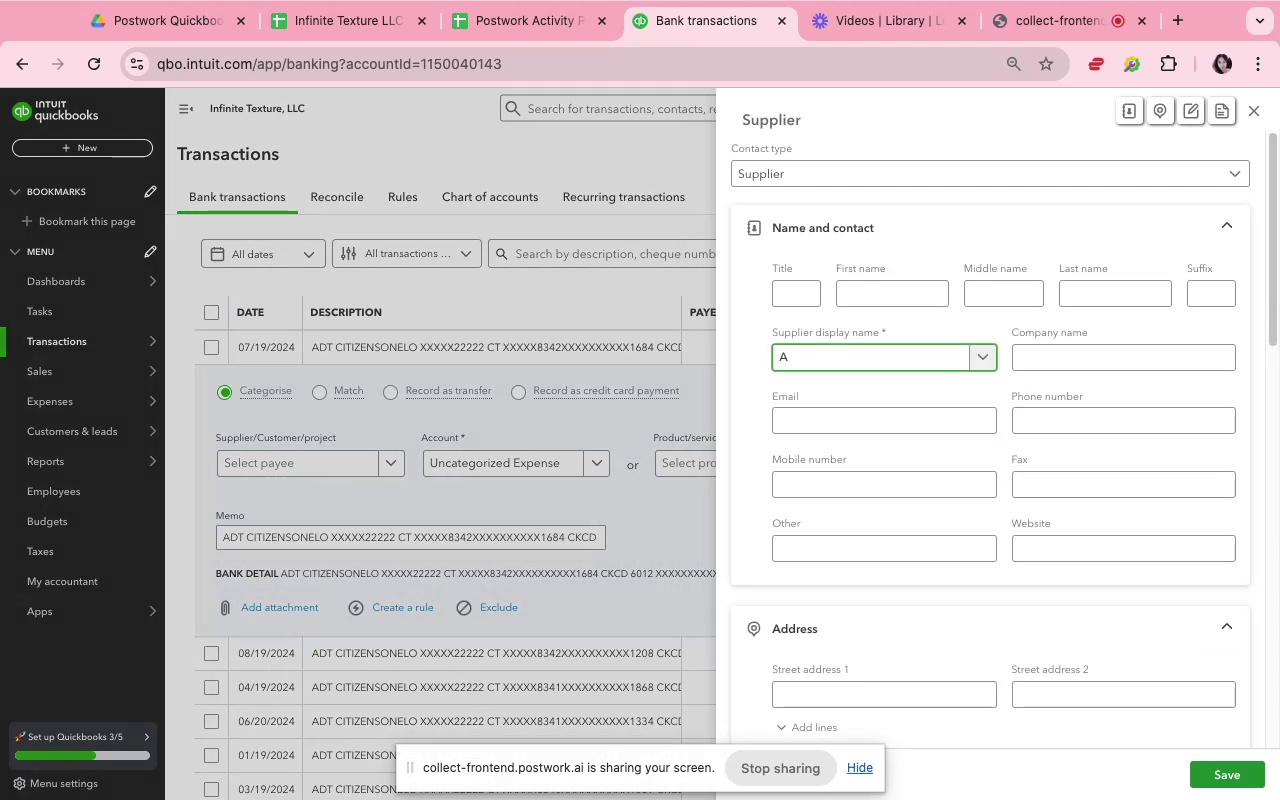 
type(DT S)
key(Backspace)
type(Citizensonelo)
 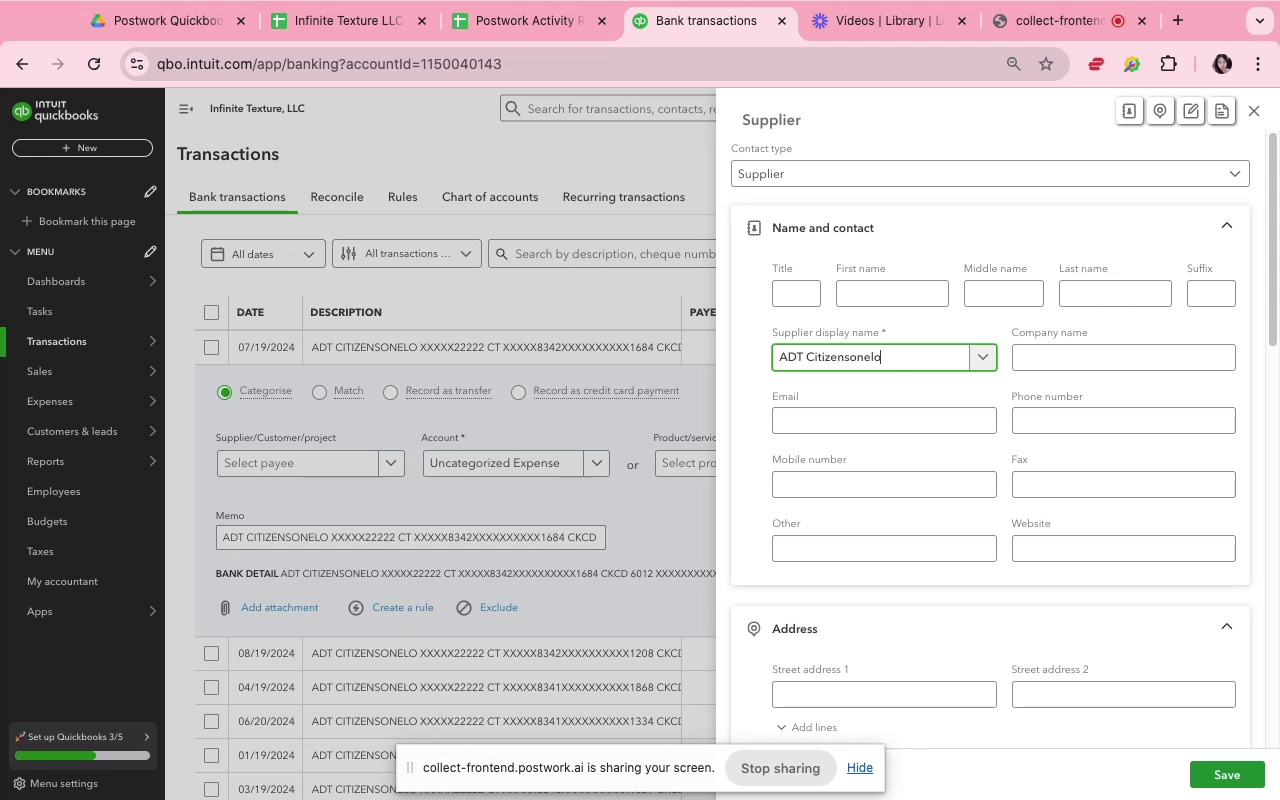 
left_click([1239, 782])
 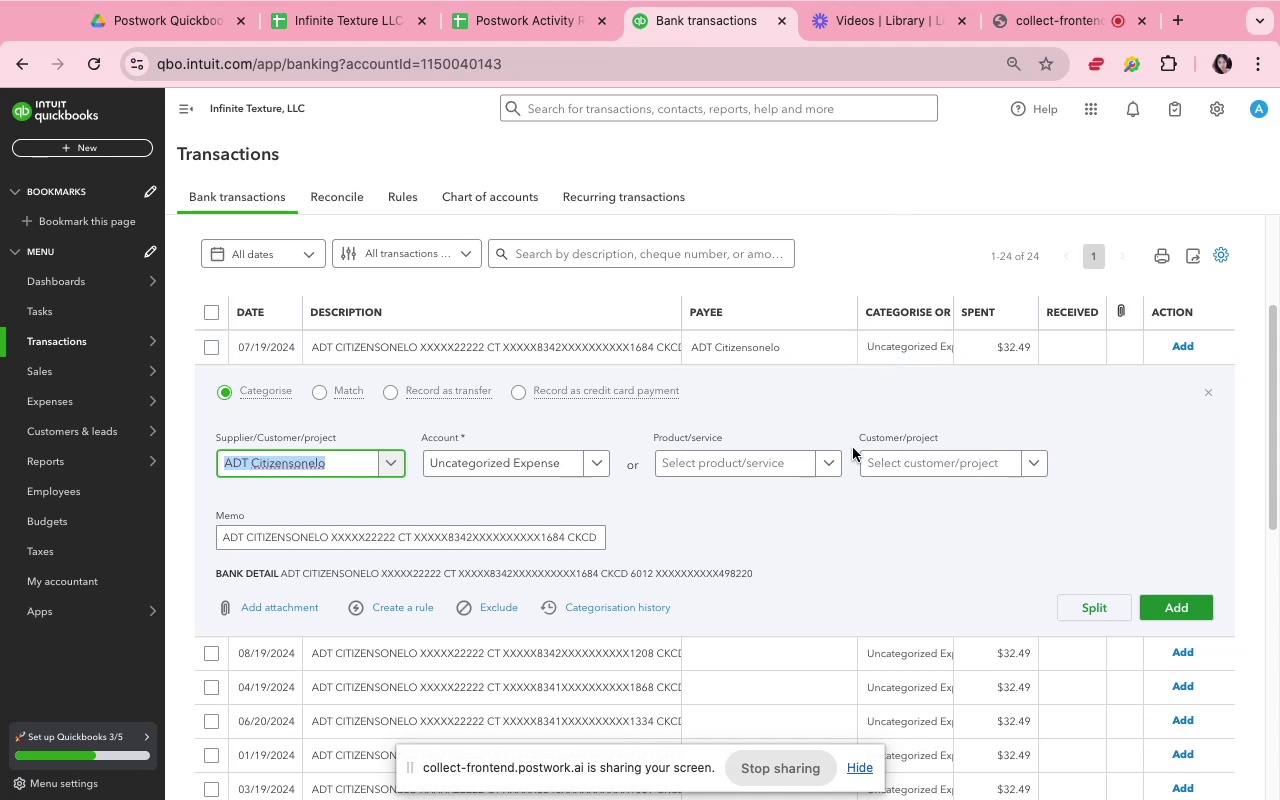 
wait(19.58)
 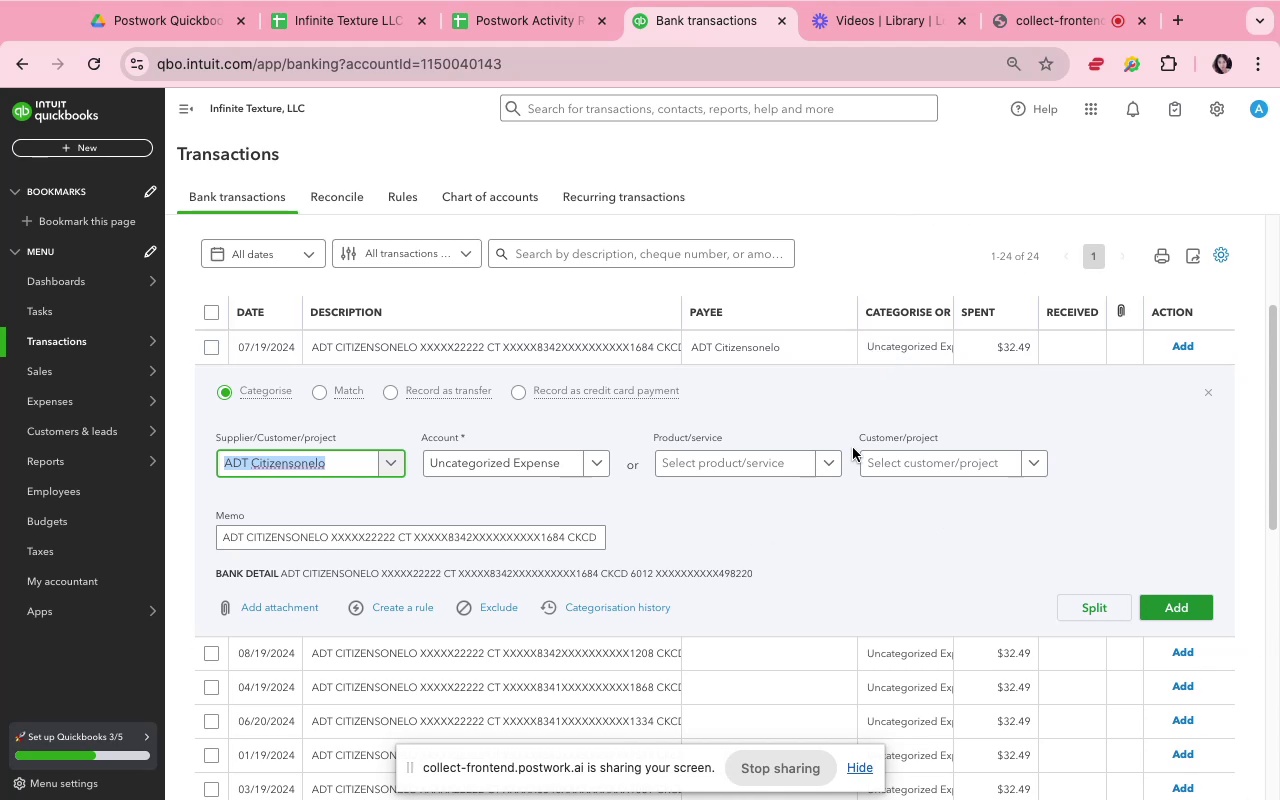 
left_click([901, 512])
 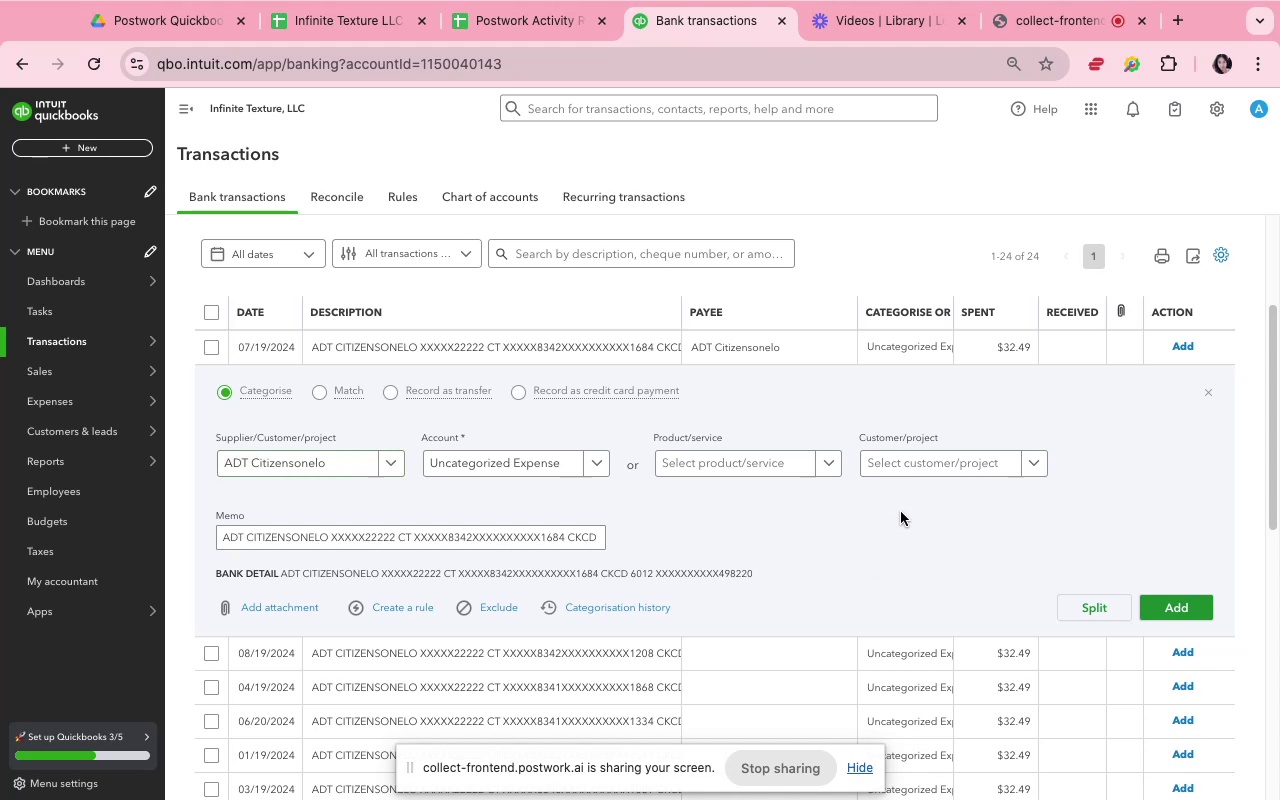 
scroll: coordinate [902, 512], scroll_direction: down, amount: 3.0
 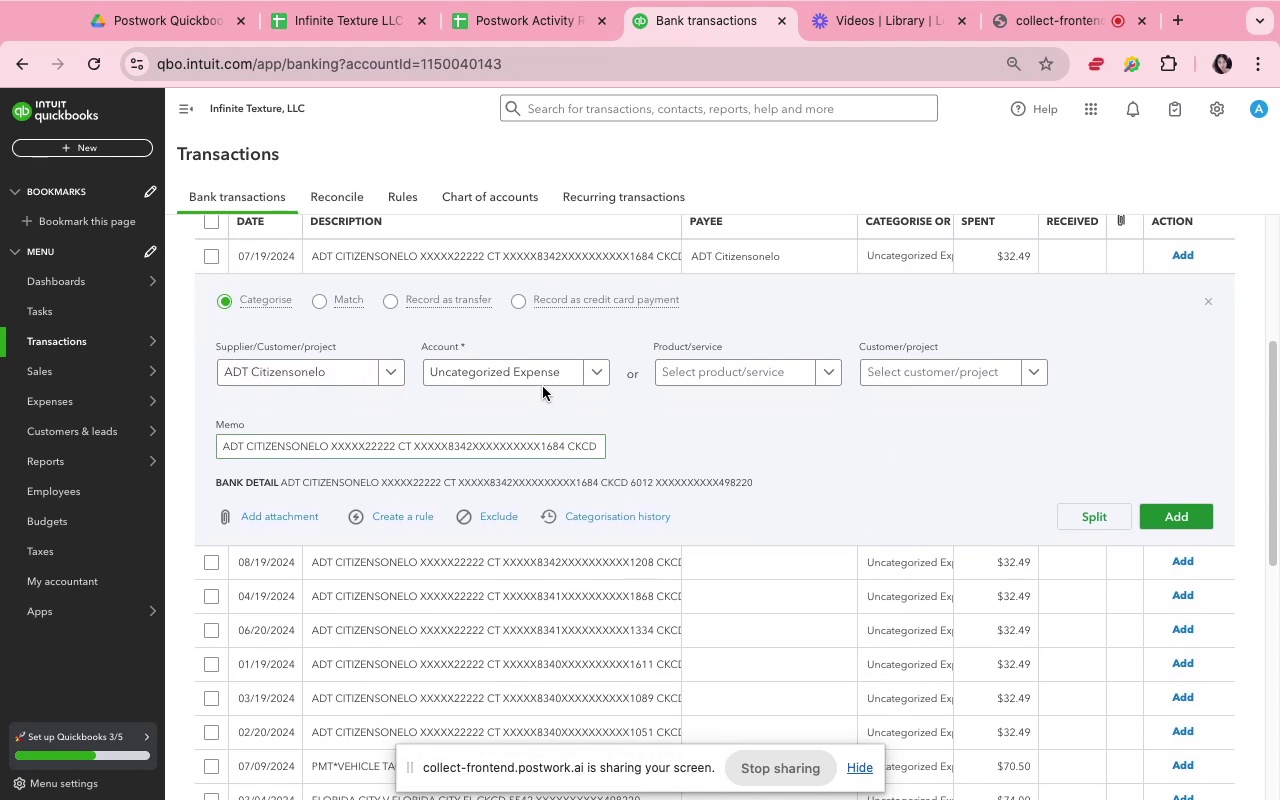 
left_click([536, 381])
 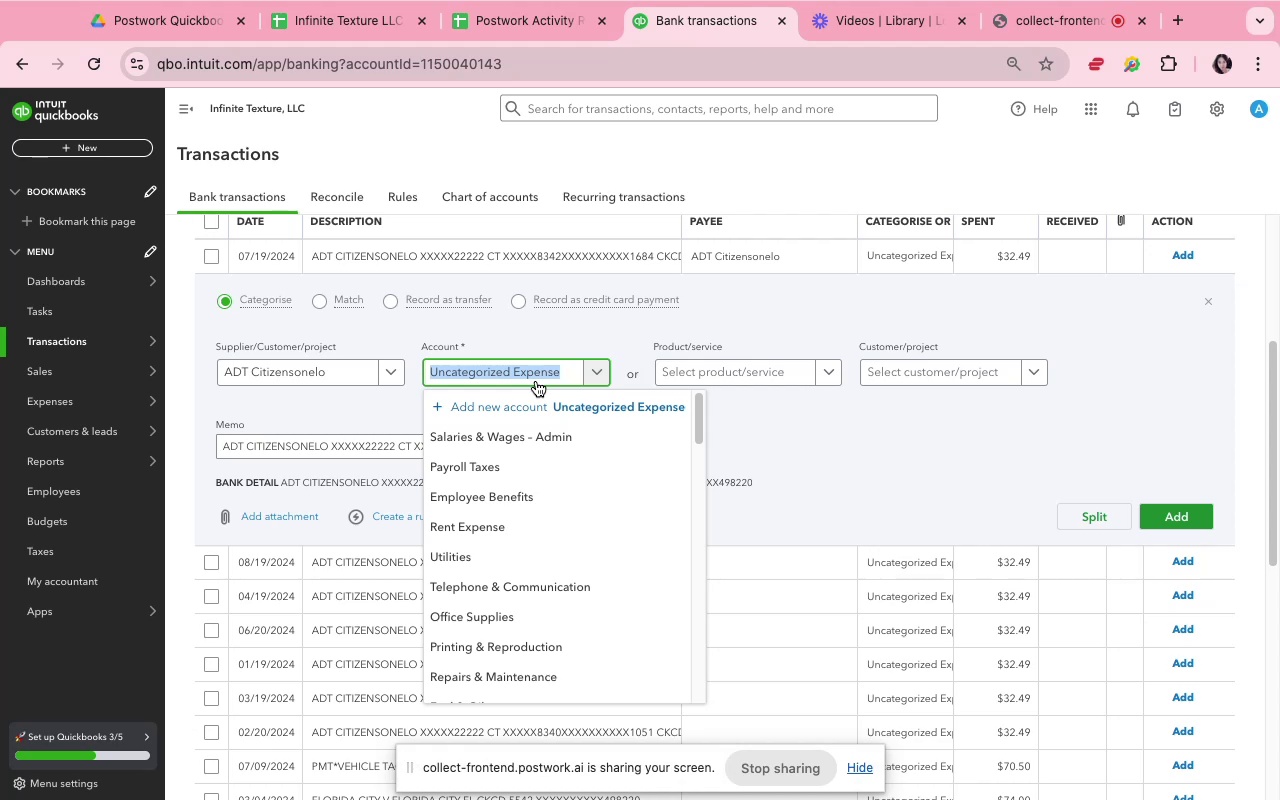 
wait(17.03)
 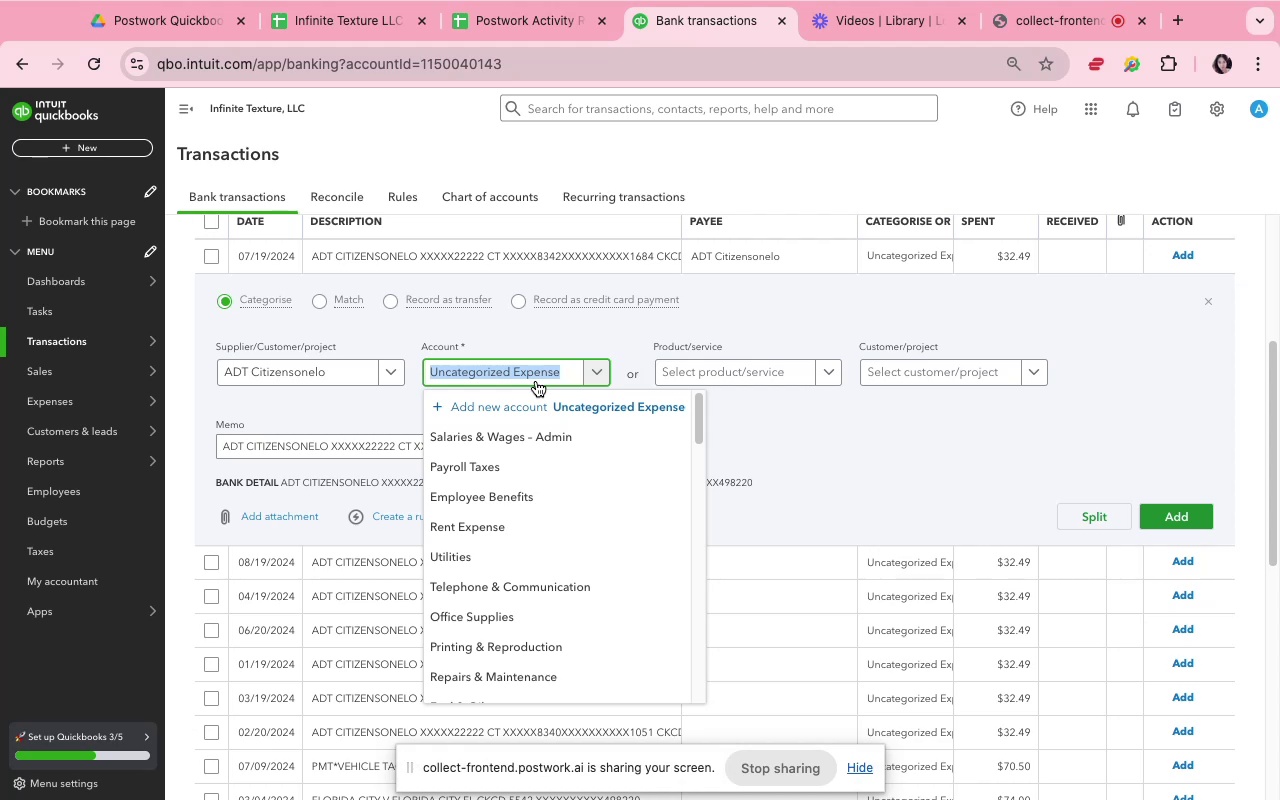 
type(info)
 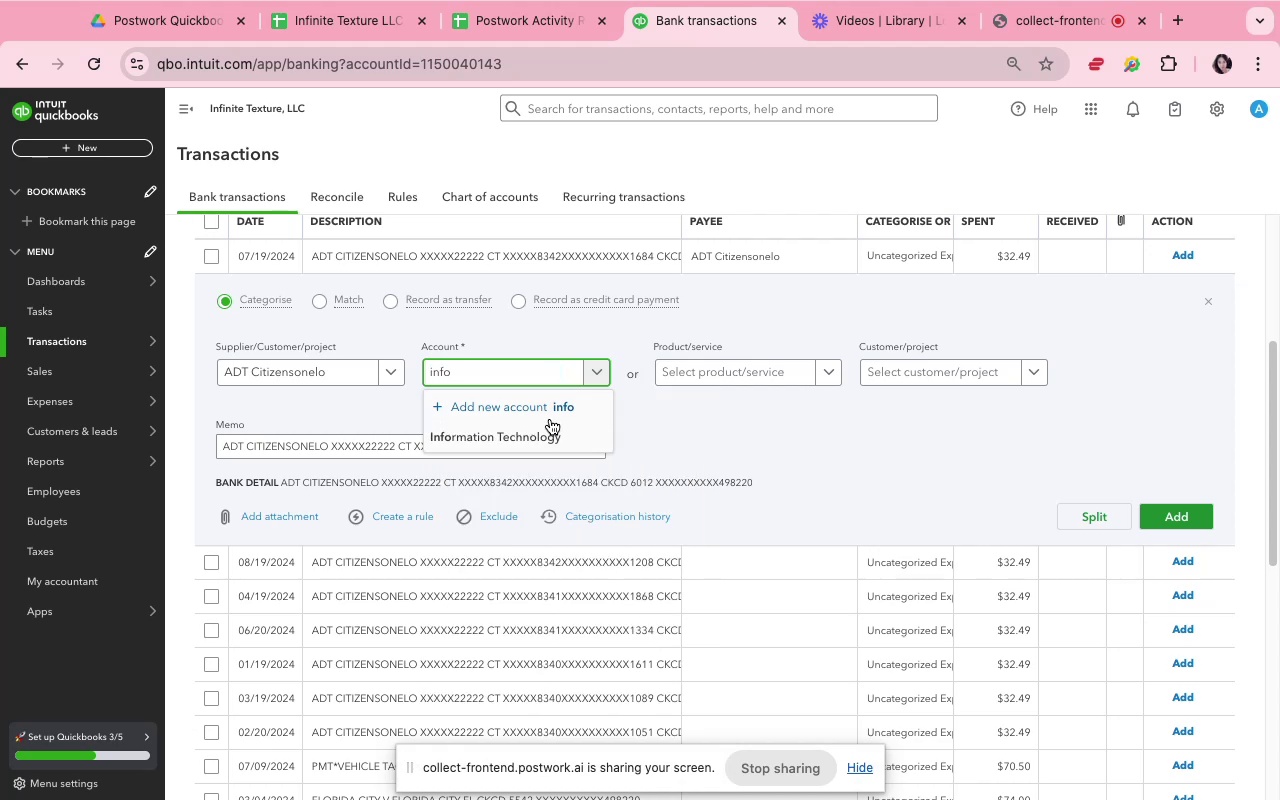 
left_click([556, 438])
 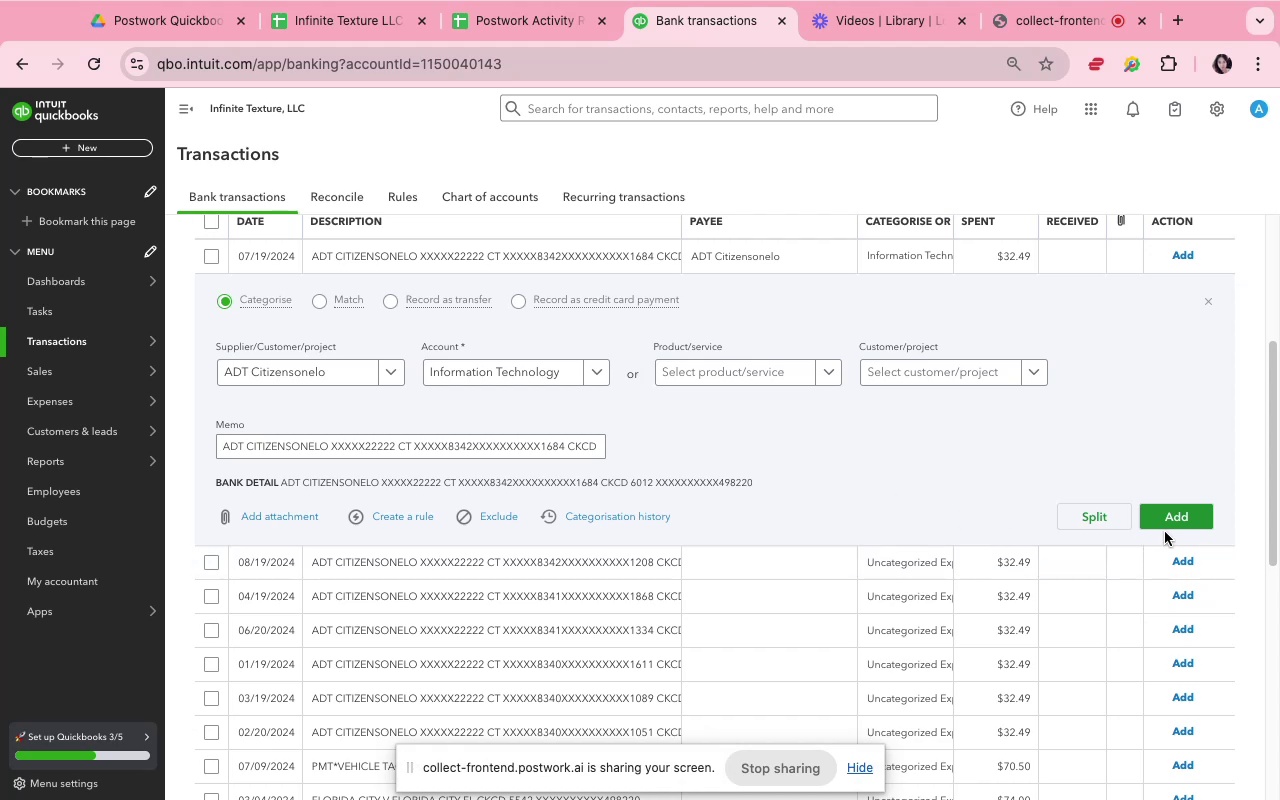 
left_click([1175, 522])
 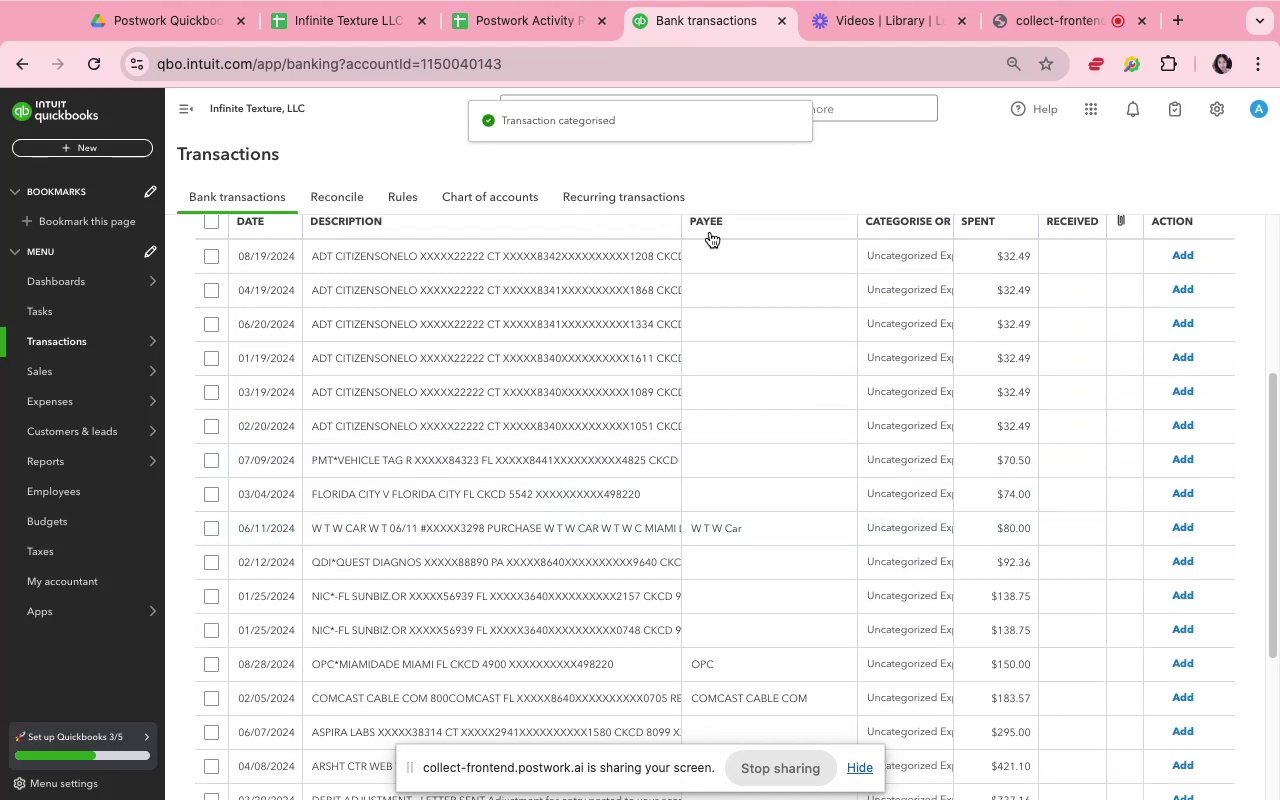 
left_click([726, 257])
 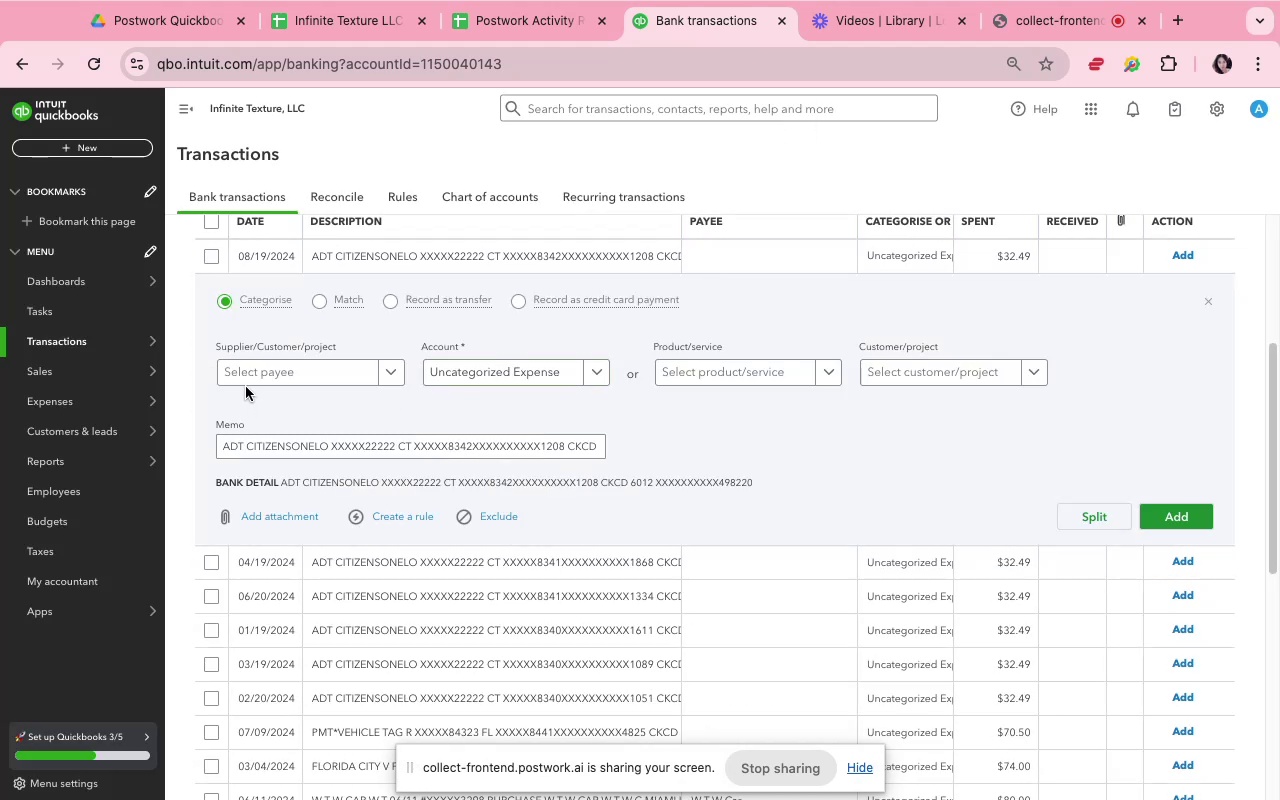 
left_click([246, 378])
 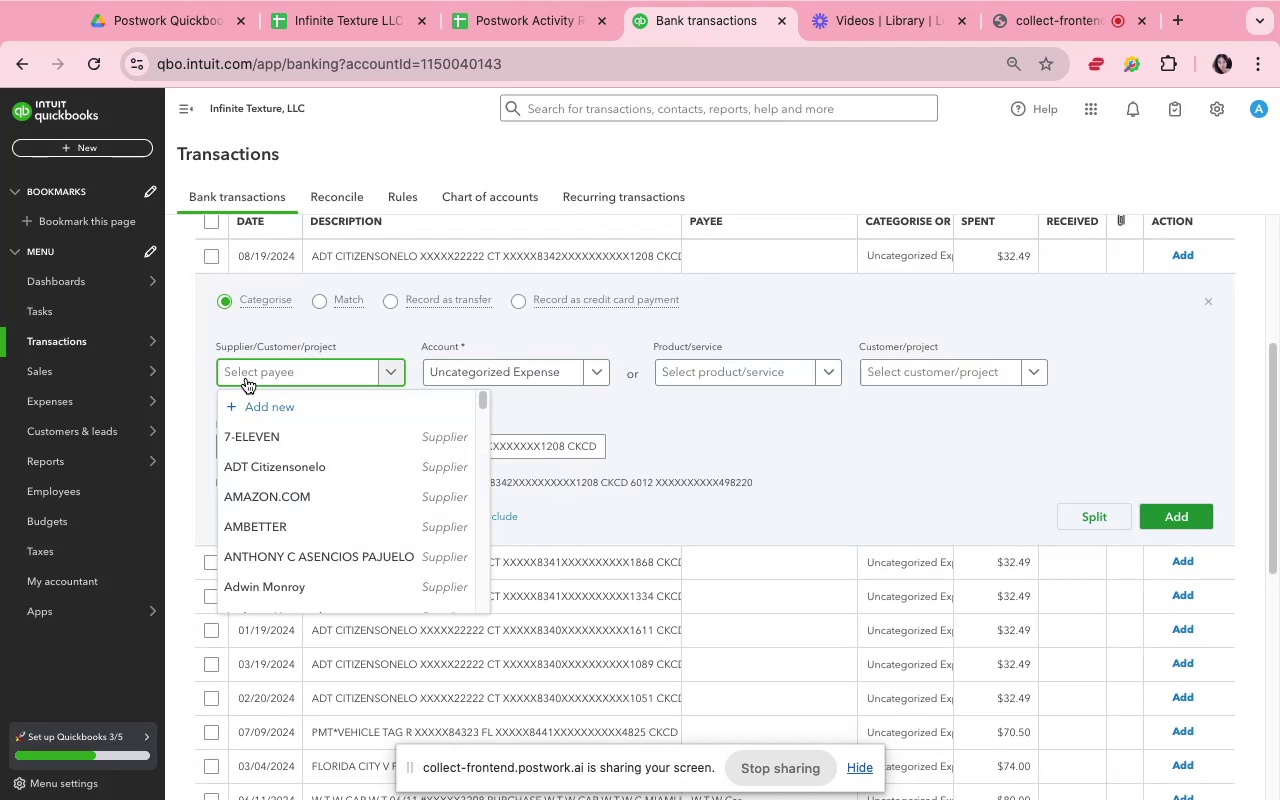 
type(ad)
 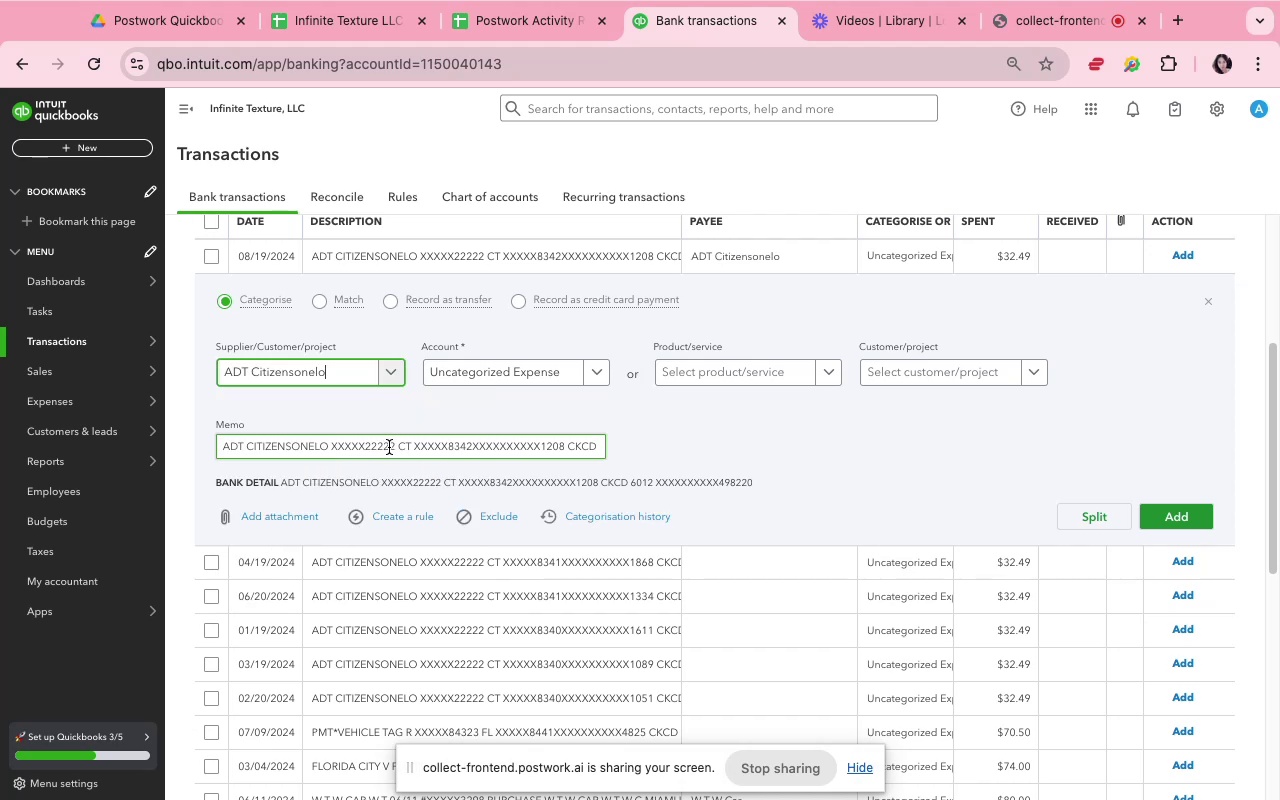 
left_click([479, 376])
 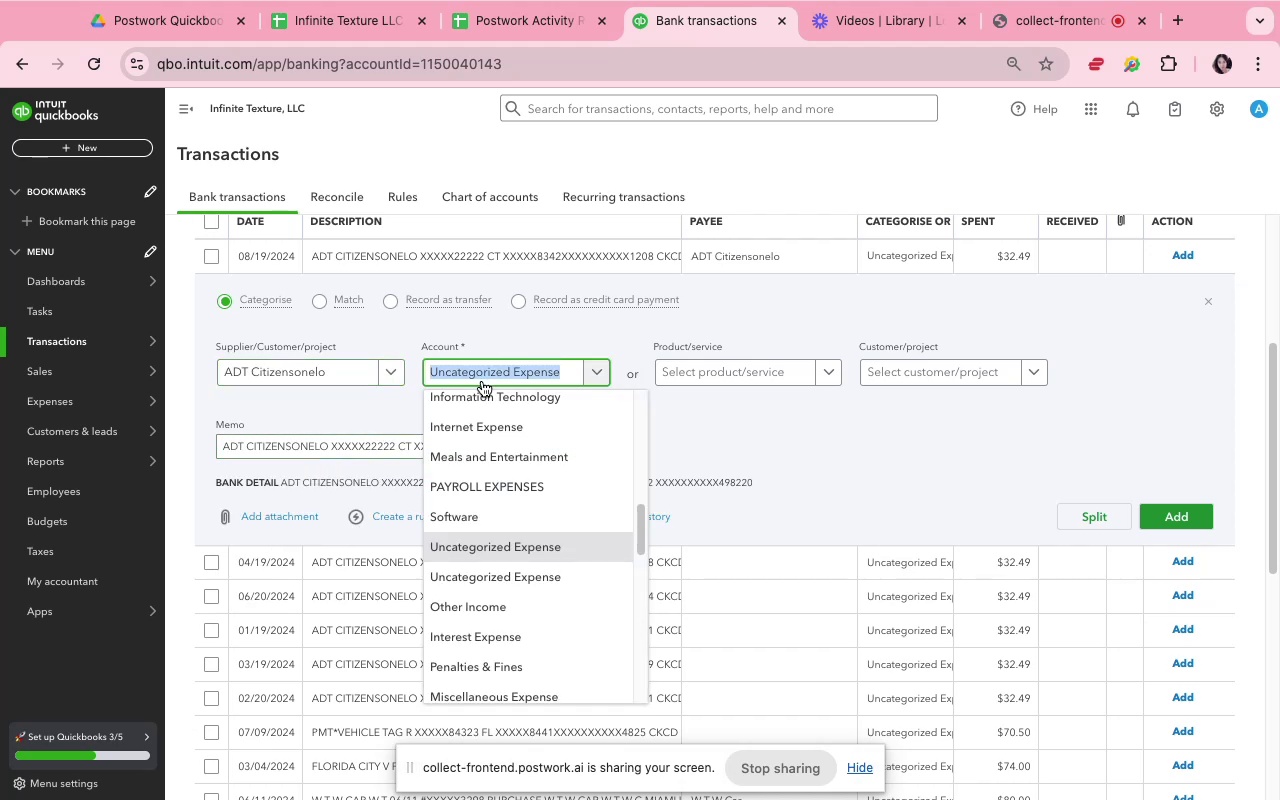 
left_click([487, 388])
 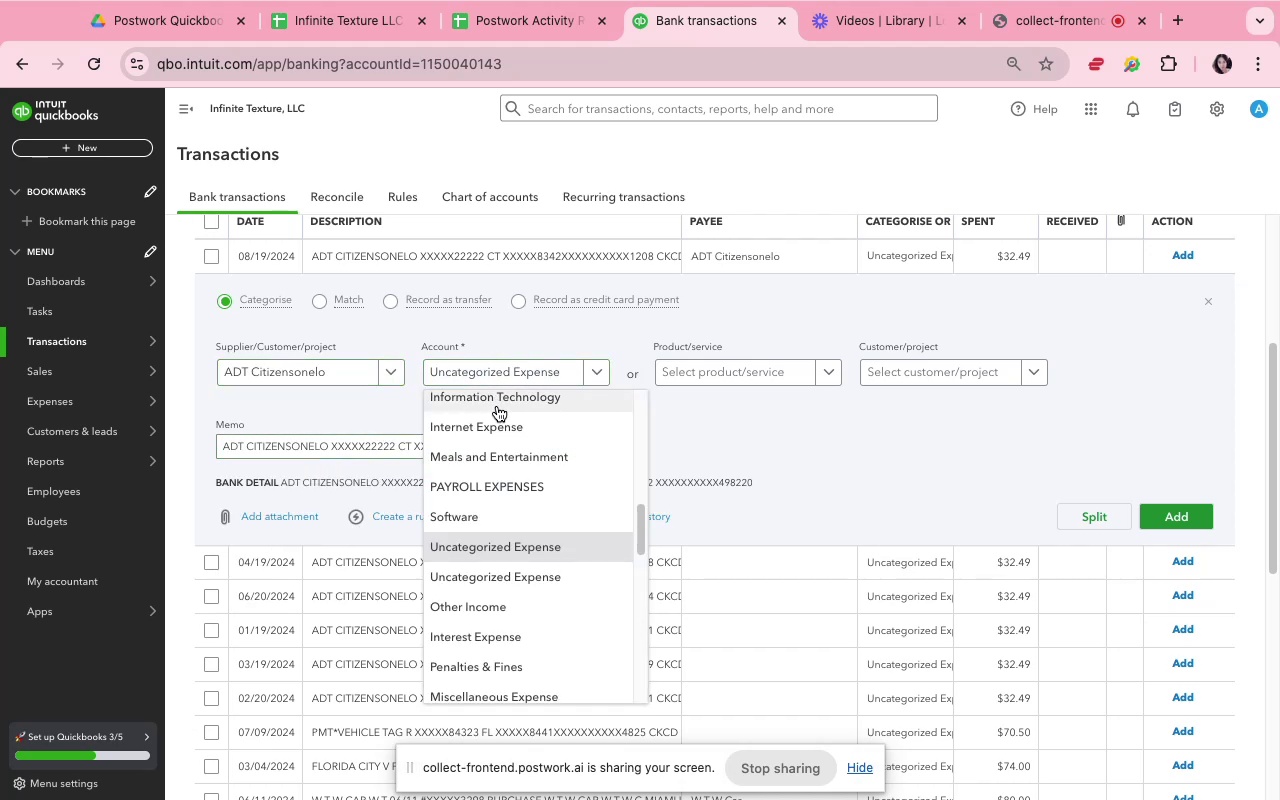 
left_click([497, 406])
 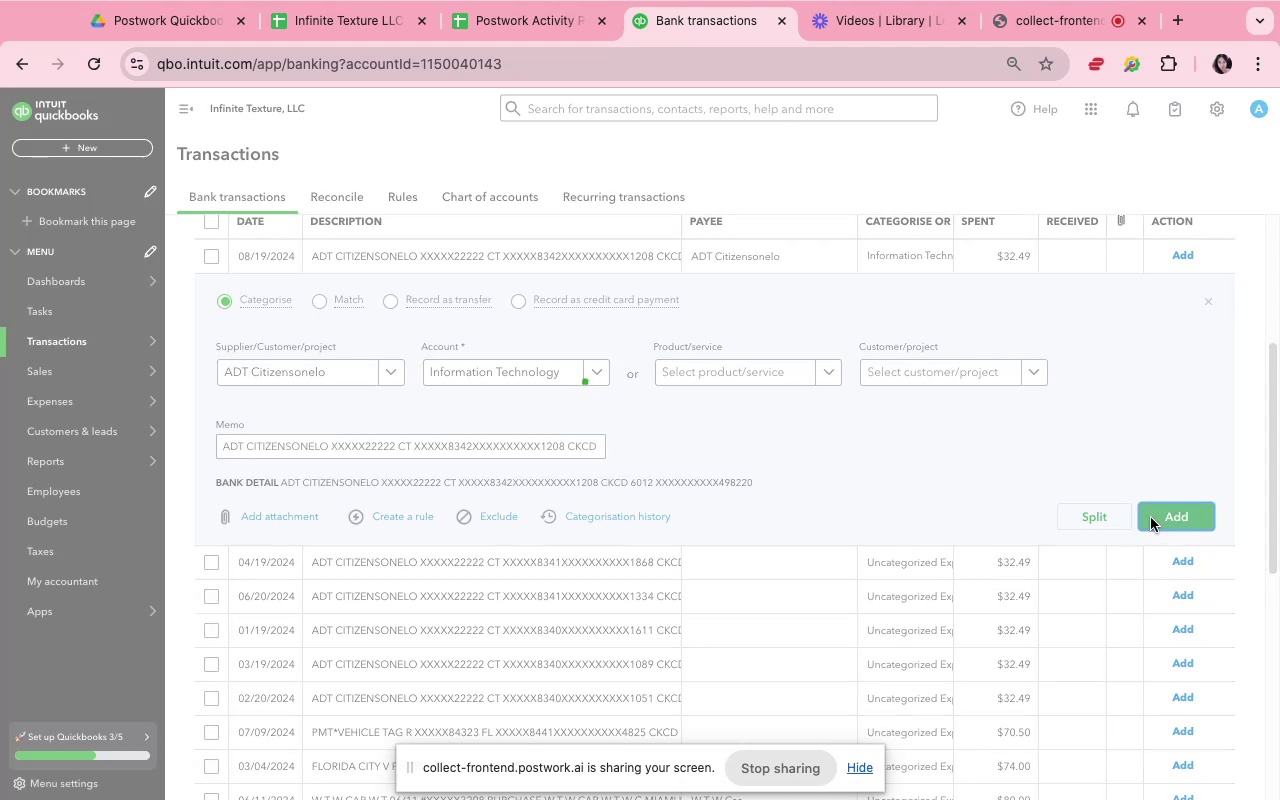 
wait(6.19)
 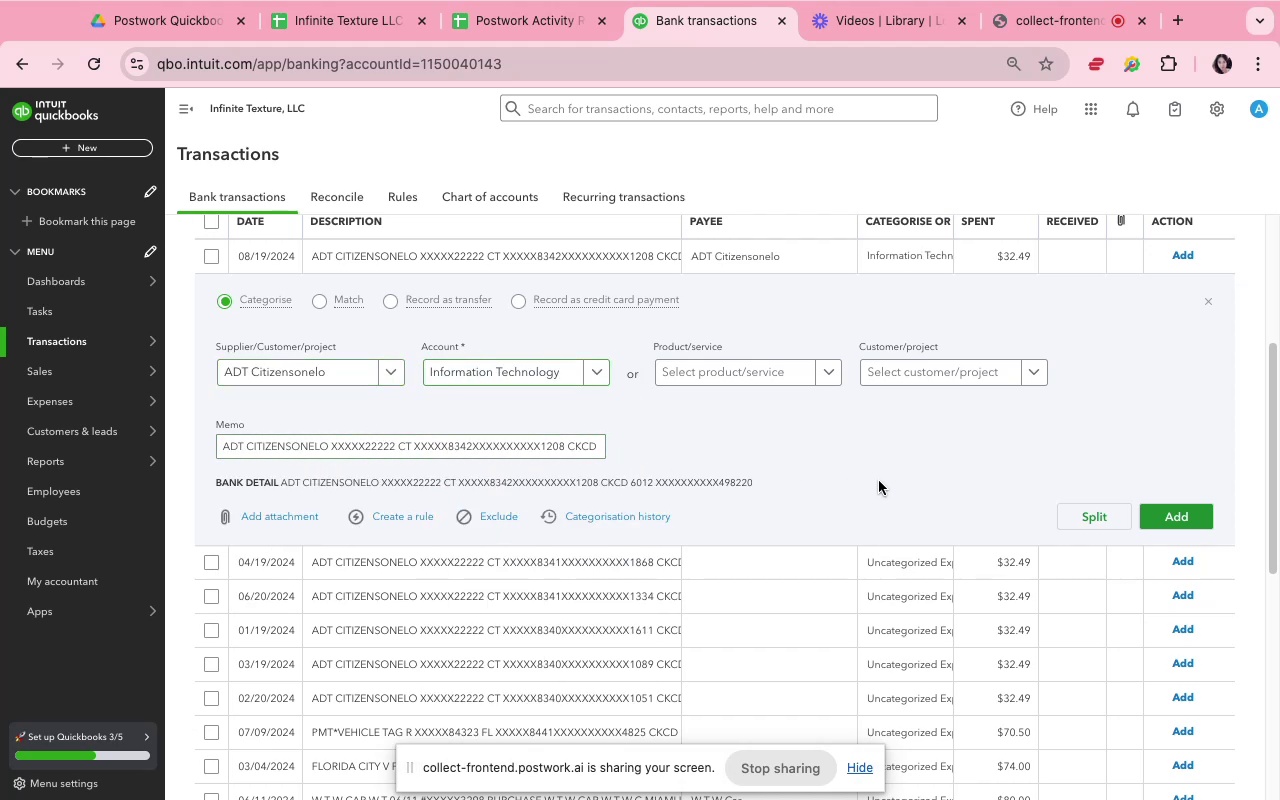 
scroll: coordinate [753, 262], scroll_direction: up, amount: 9.0
 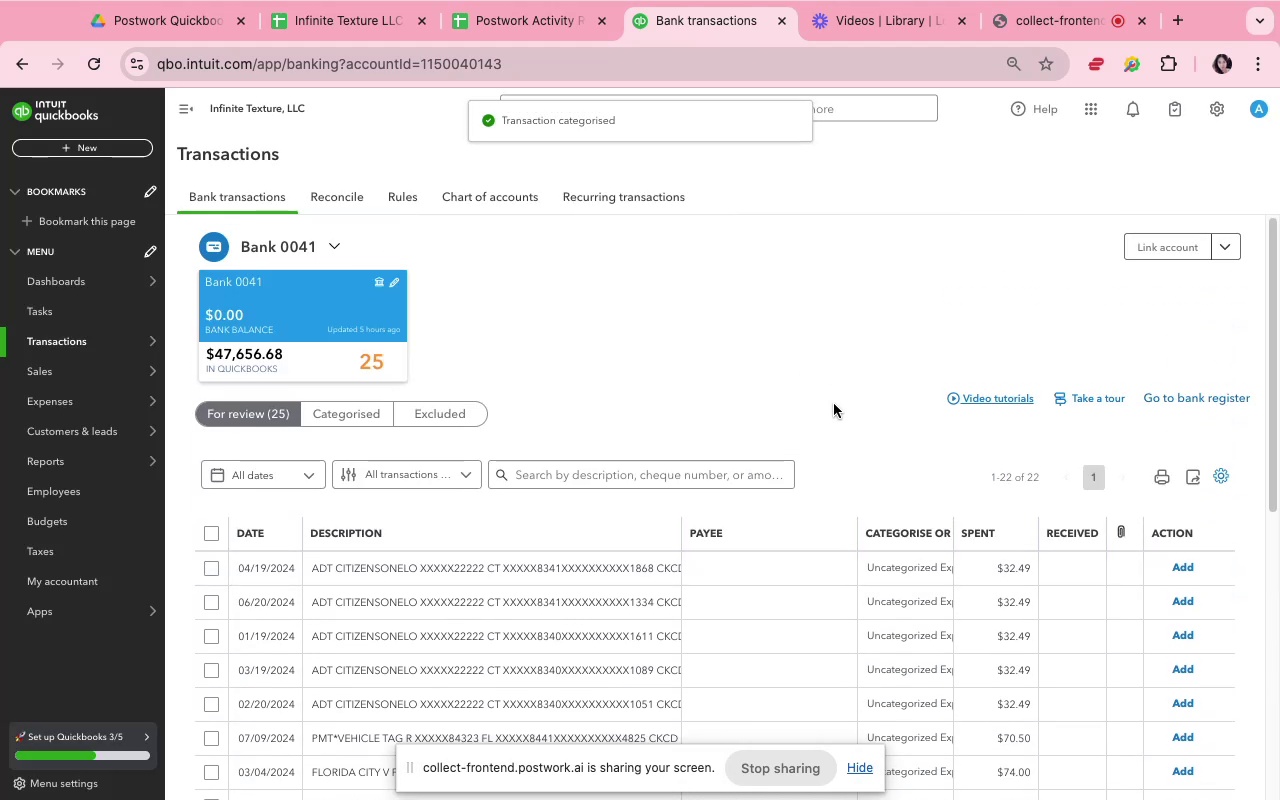 
scroll: coordinate [804, 546], scroll_direction: down, amount: 4.0
 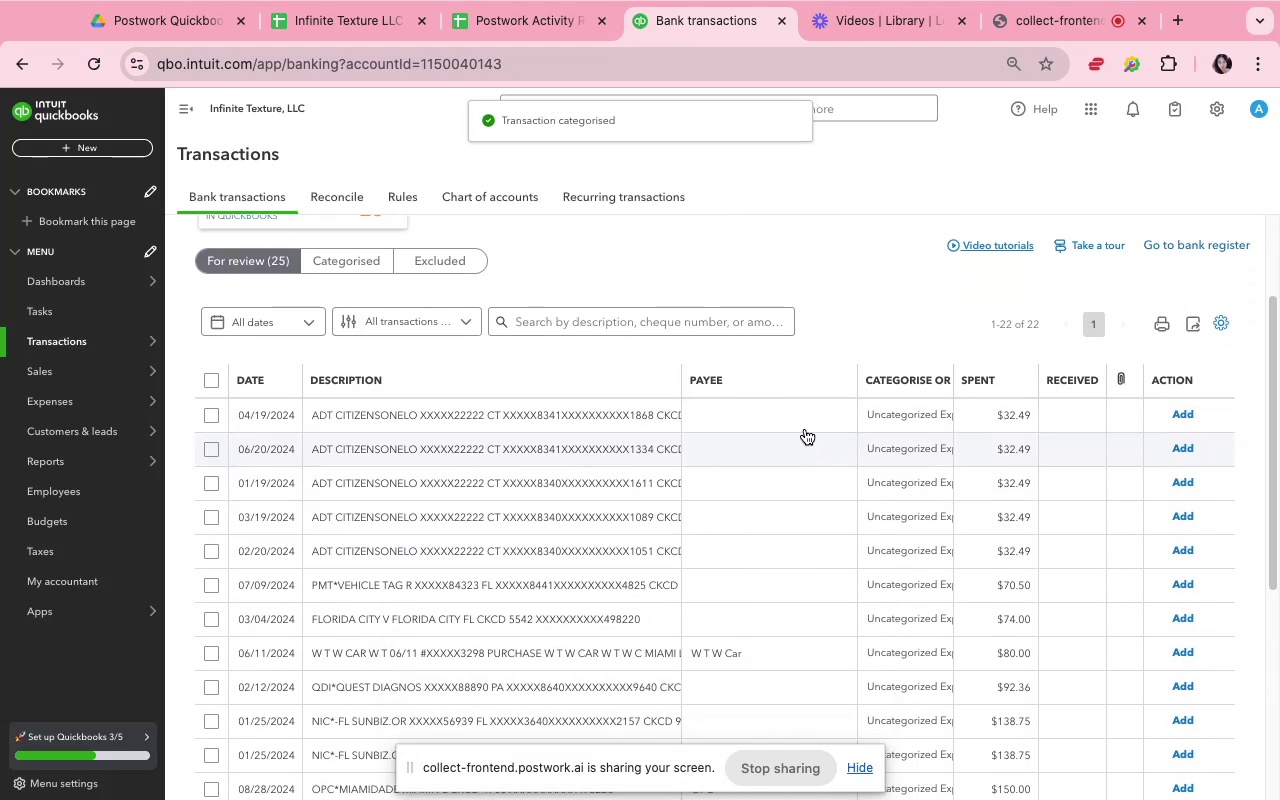 
left_click([805, 427])
 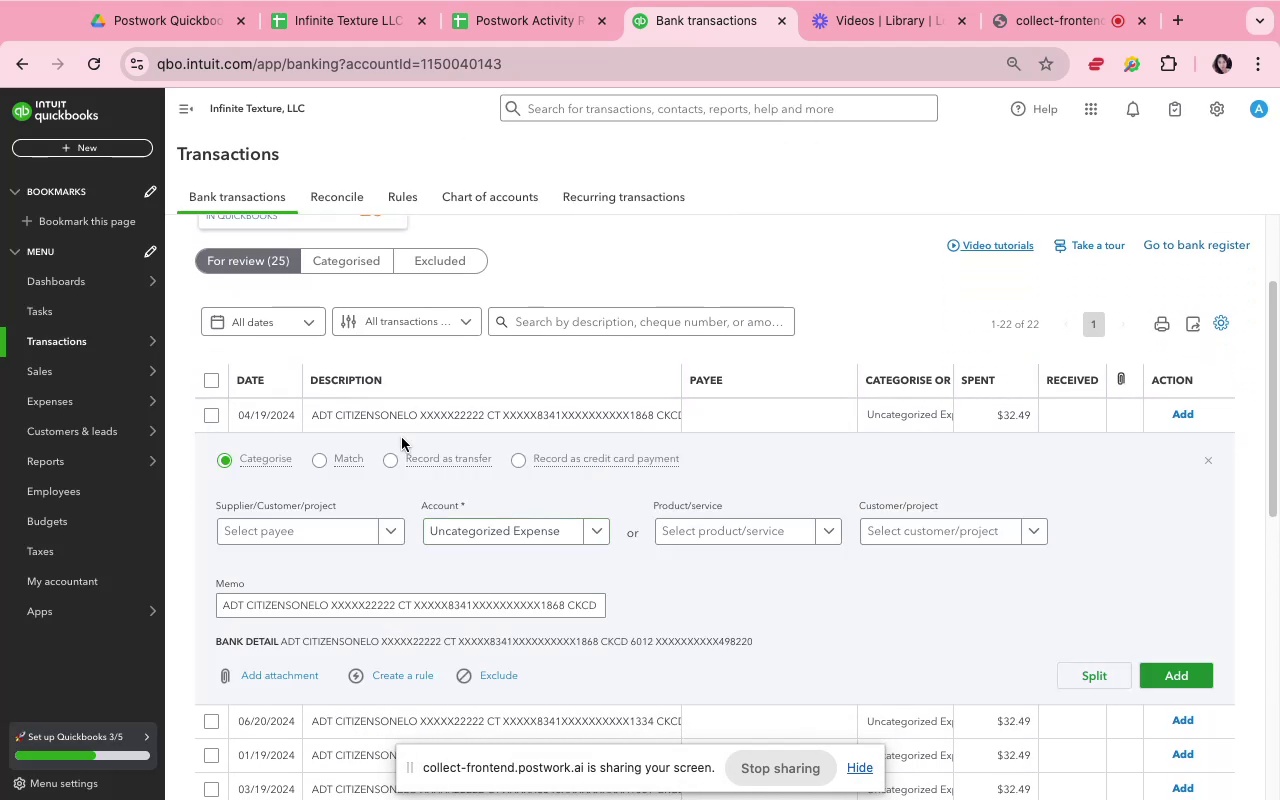 
left_click([302, 524])
 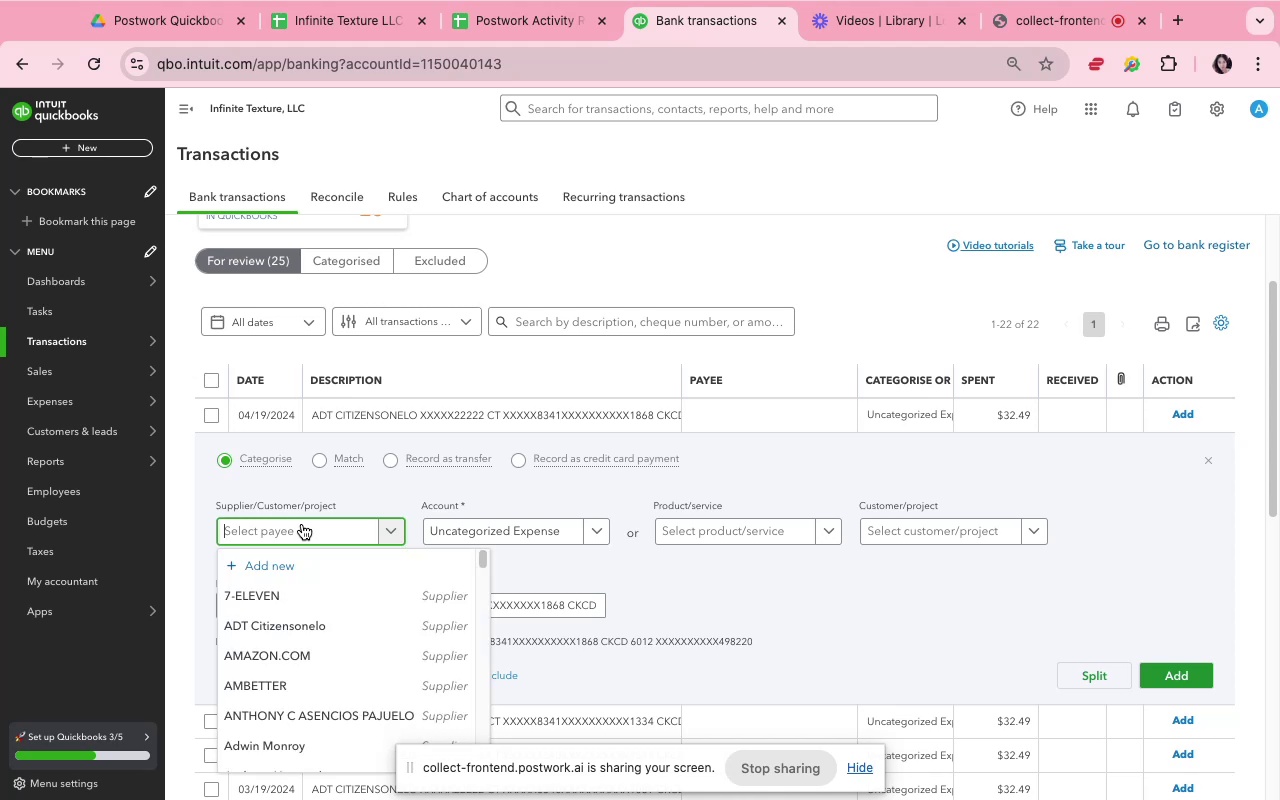 
type(adt)
 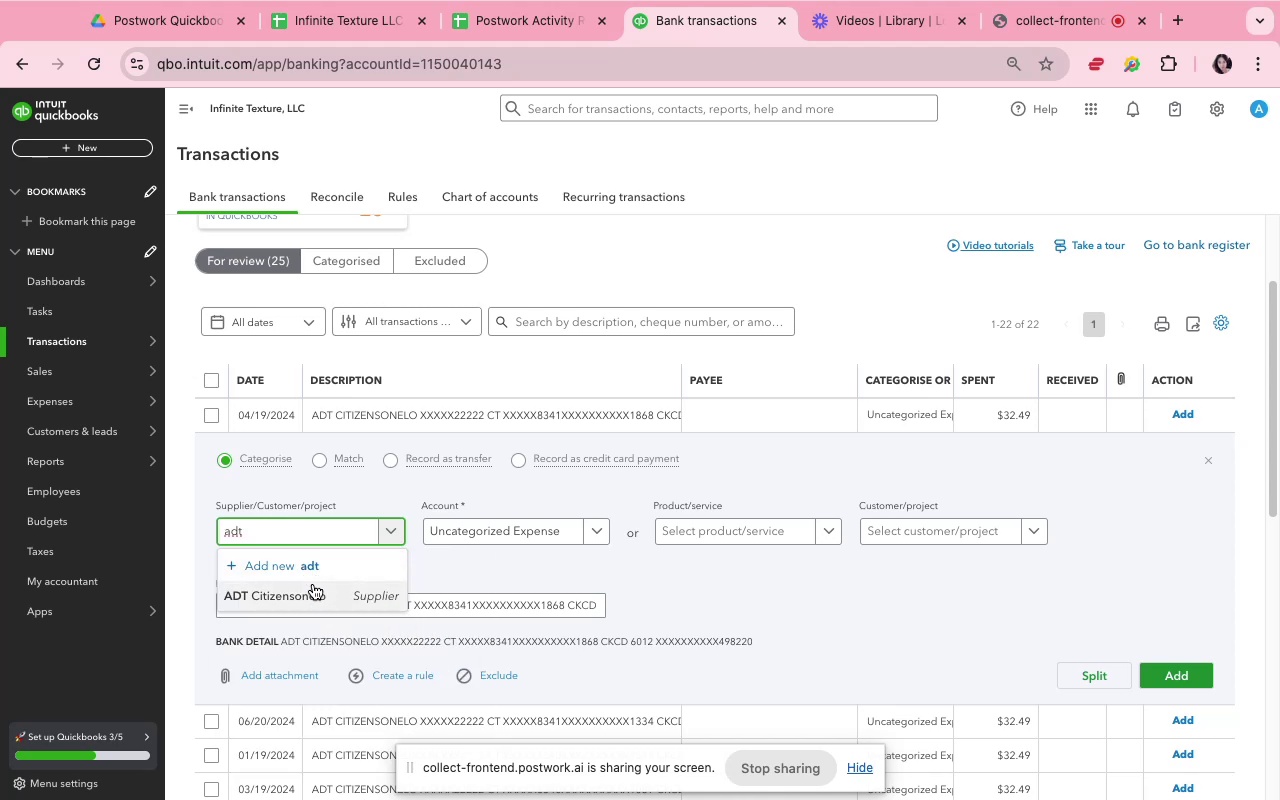 
left_click([313, 584])
 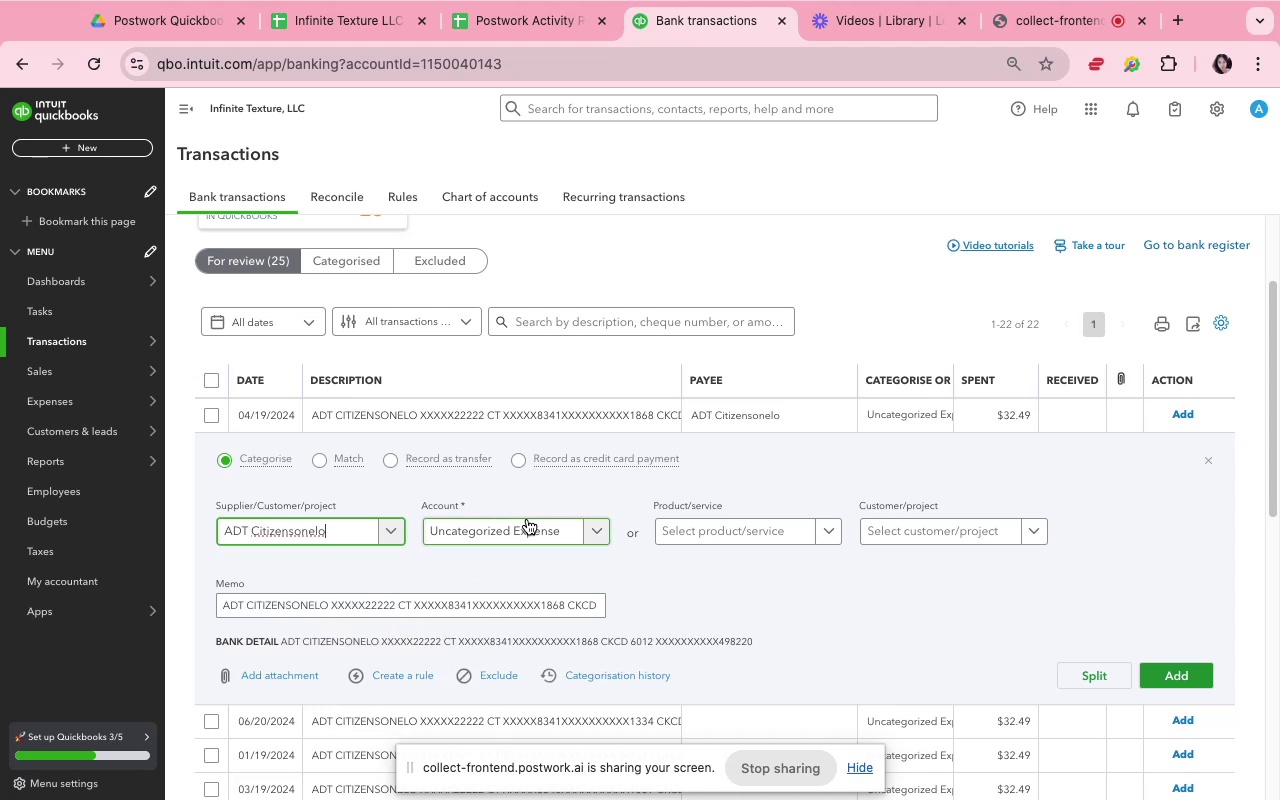 
left_click([542, 527])
 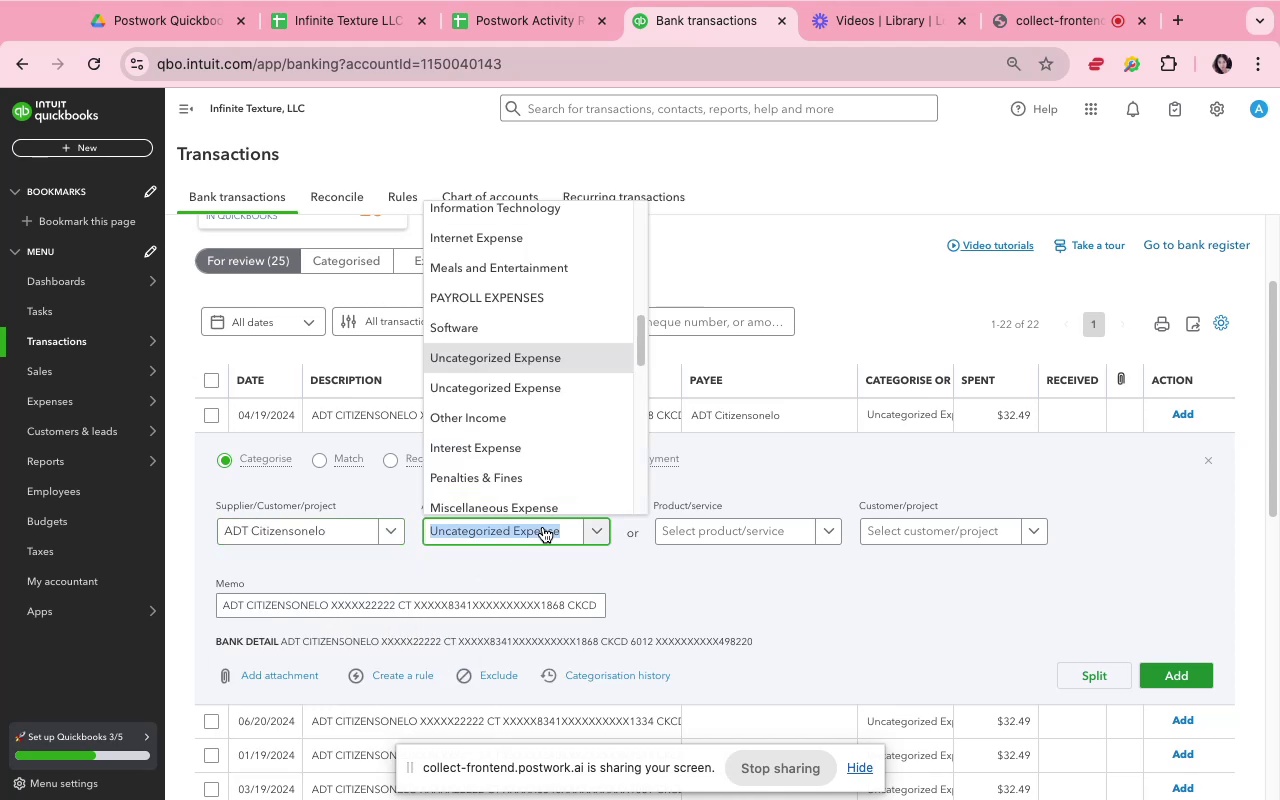 
type(inf)
 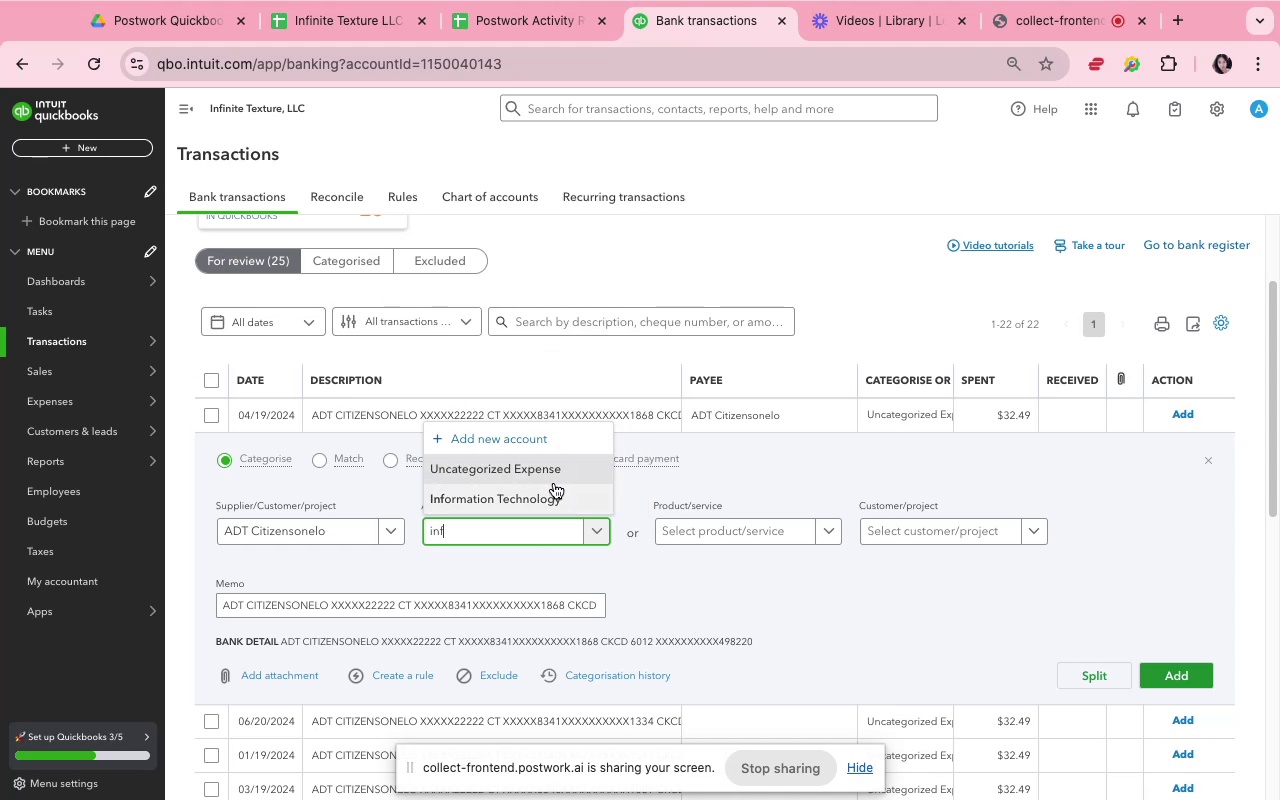 
left_click([557, 492])
 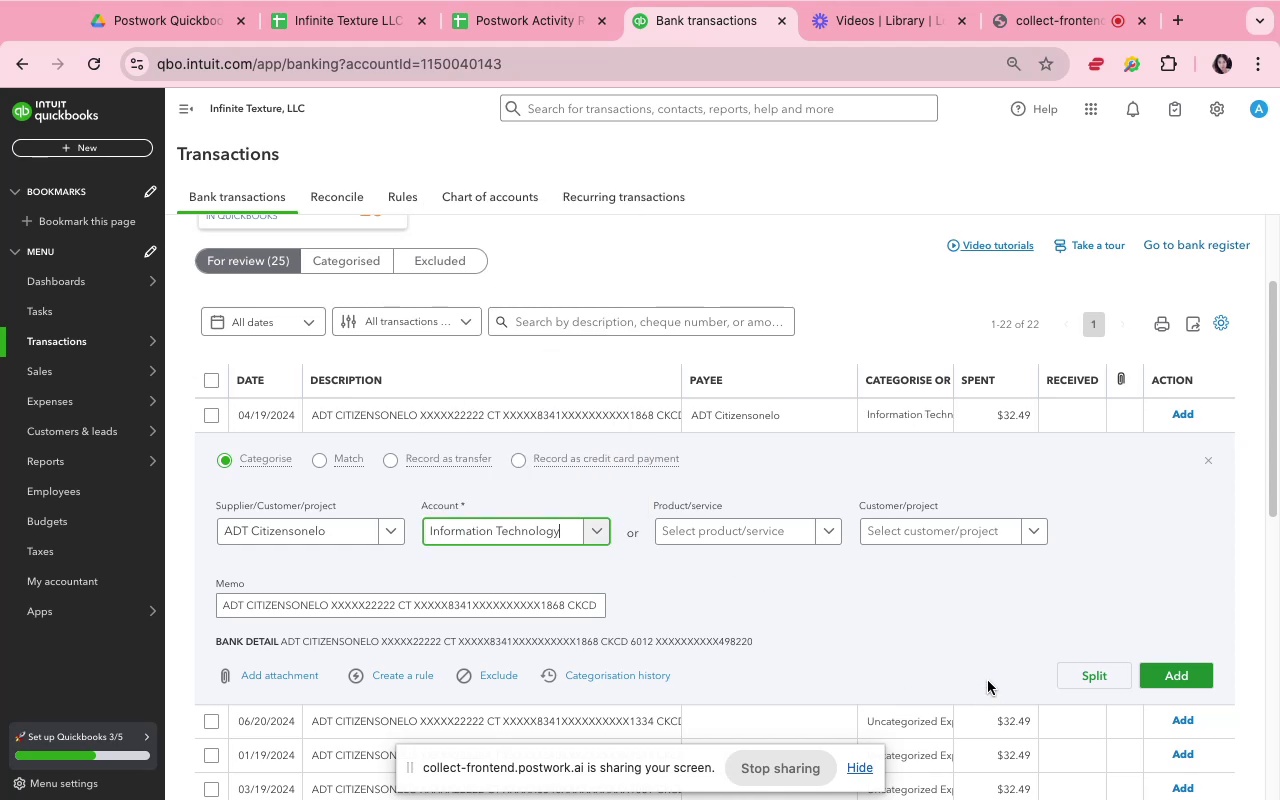 
left_click([1004, 650])
 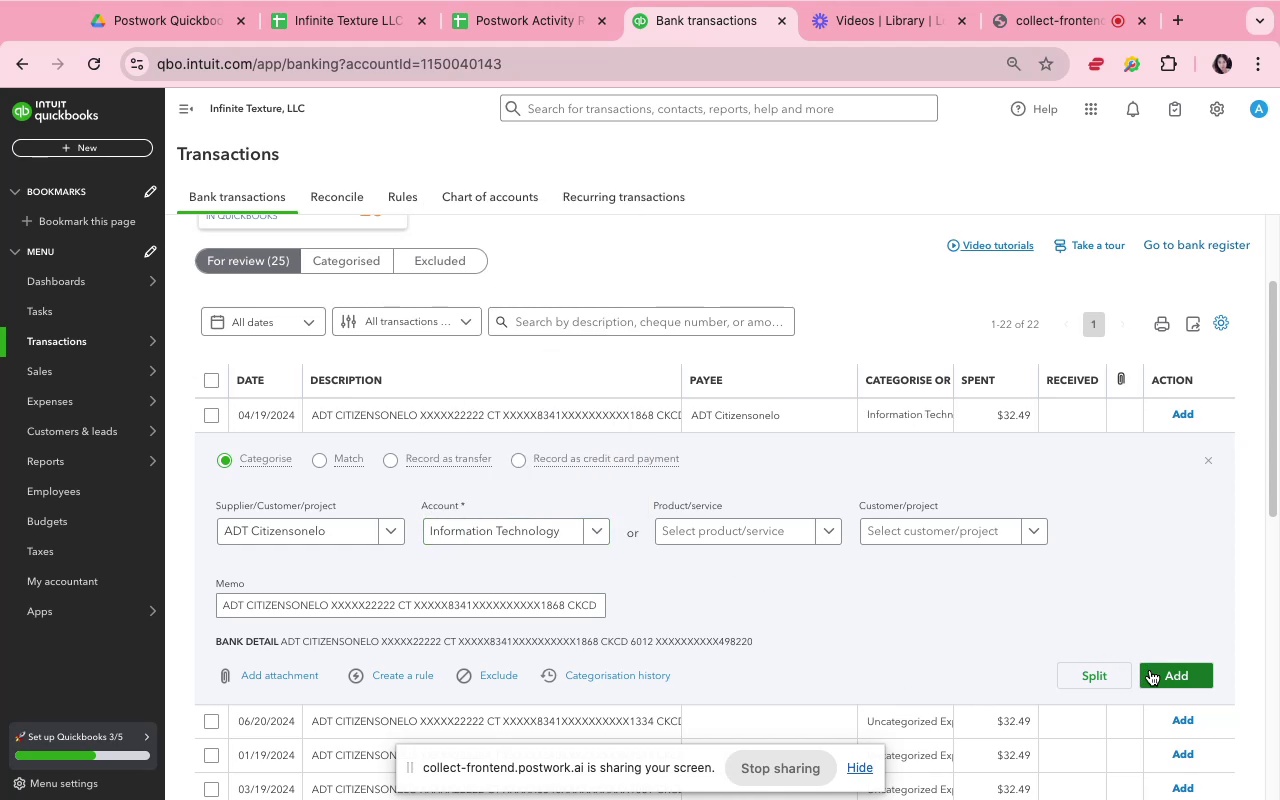 
left_click([1150, 670])
 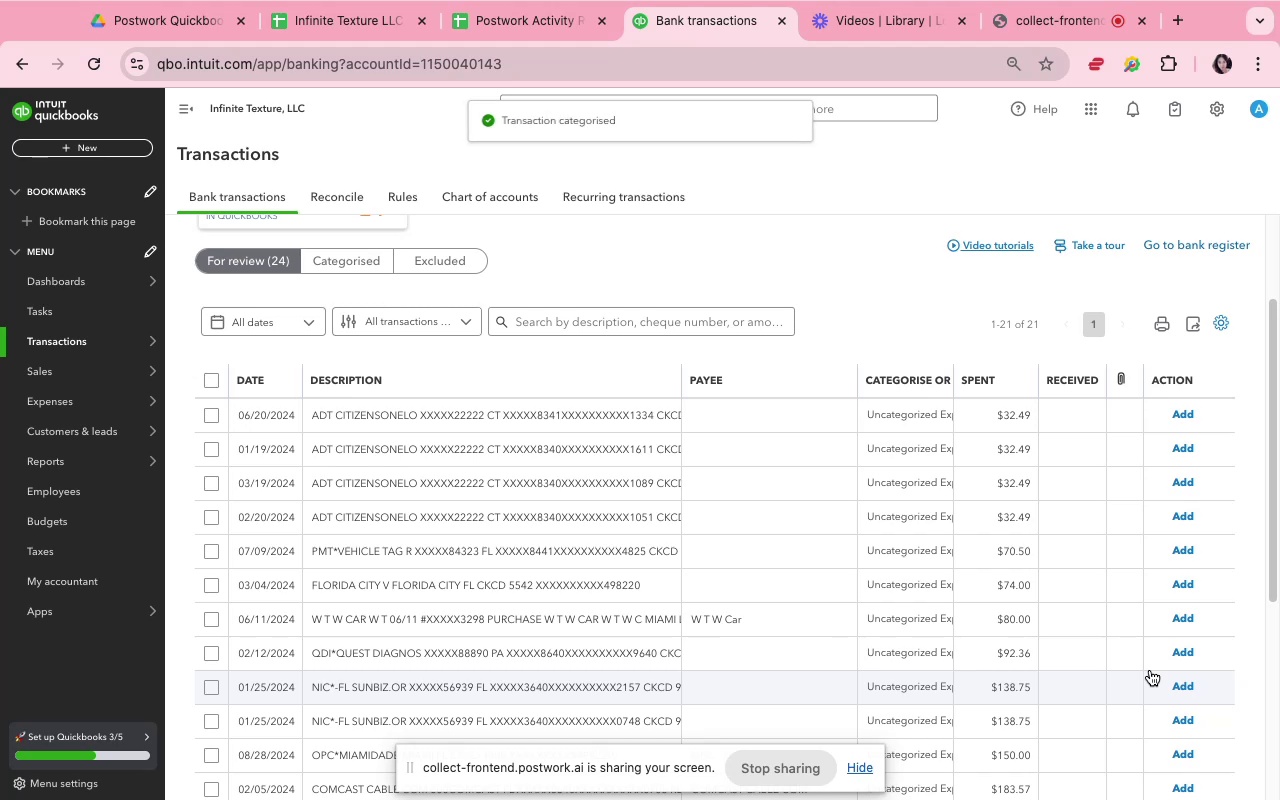 
scroll: coordinate [520, 342], scroll_direction: up, amount: 3.0
 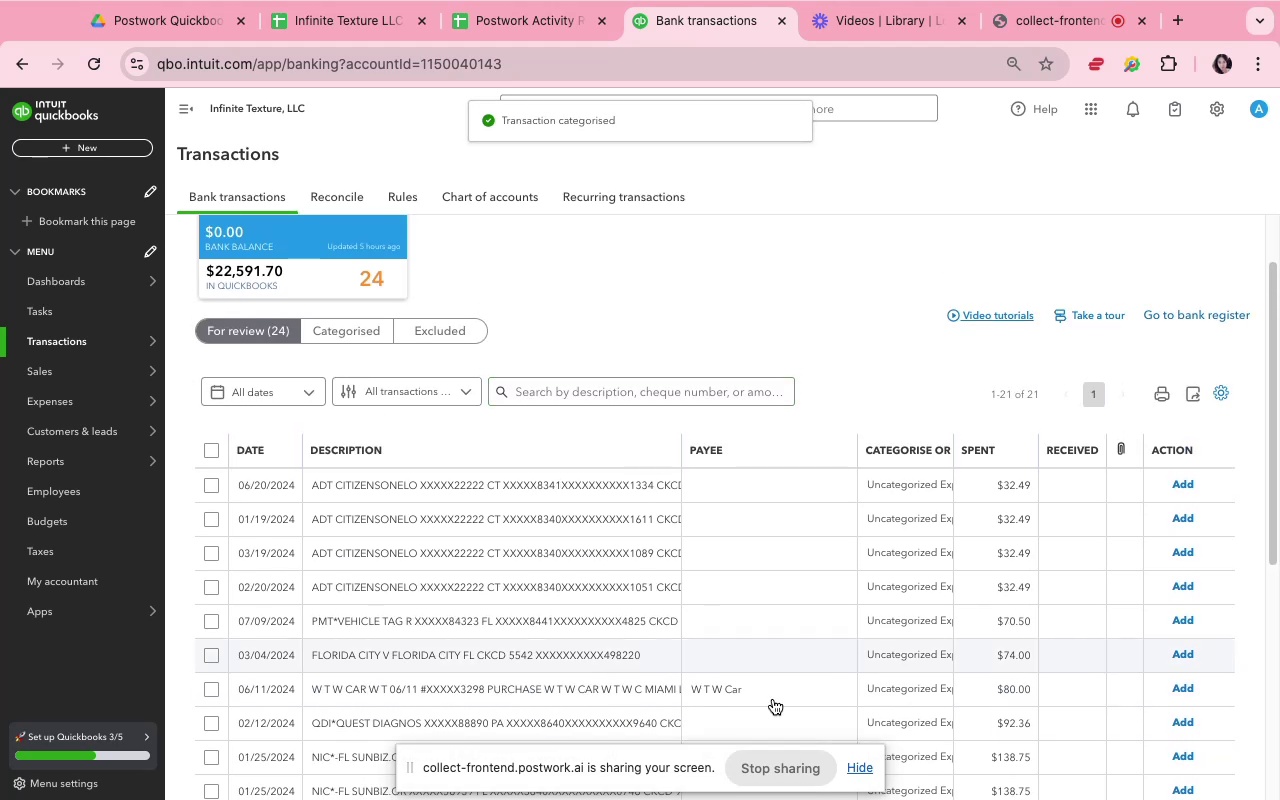 
scroll: coordinate [746, 523], scroll_direction: down, amount: 8.0
 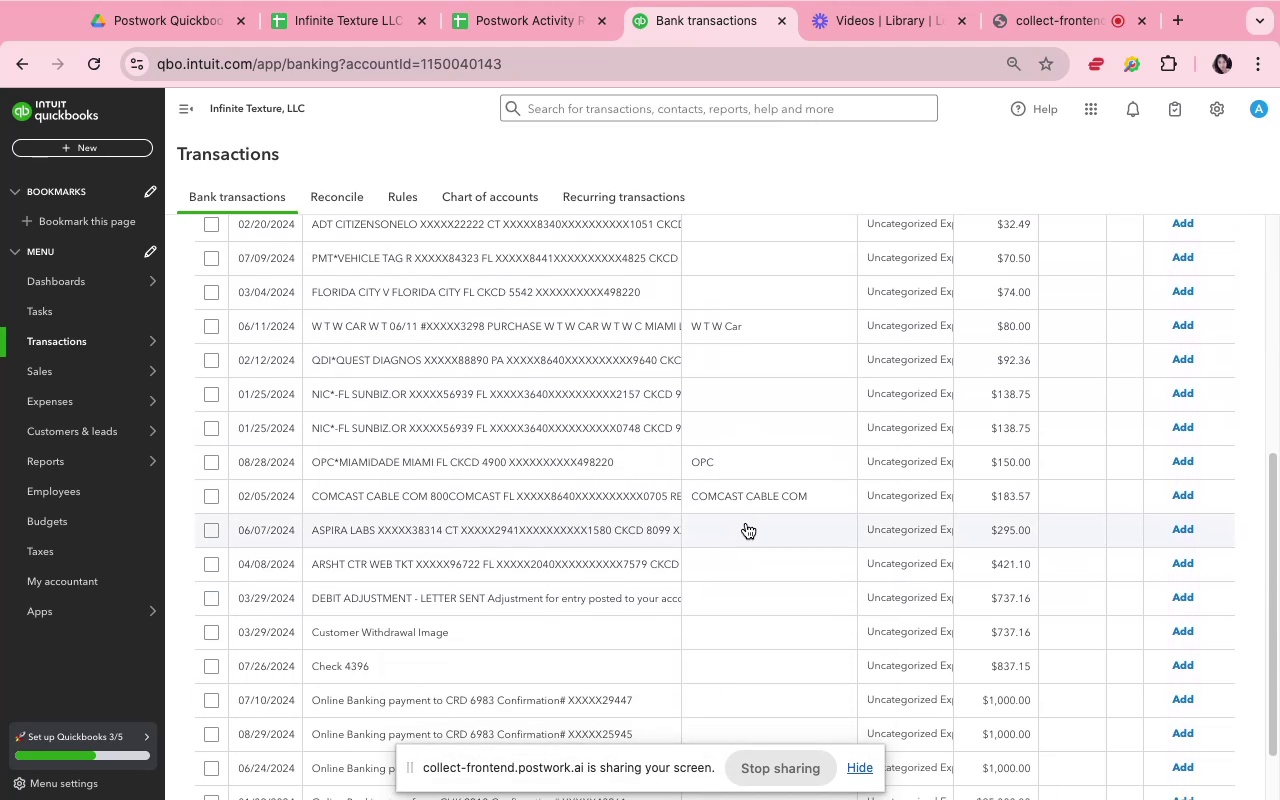 
left_click([746, 523])
 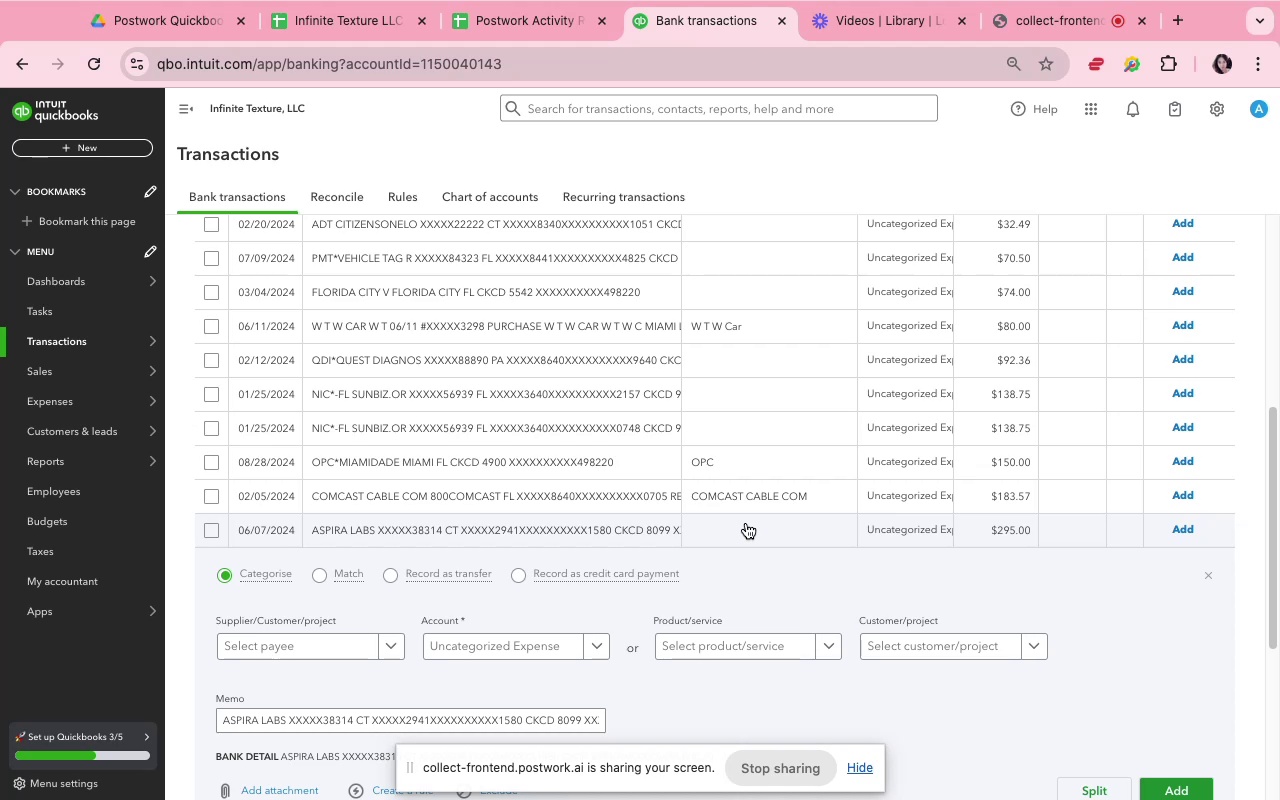 
scroll: coordinate [746, 523], scroll_direction: down, amount: 8.0
 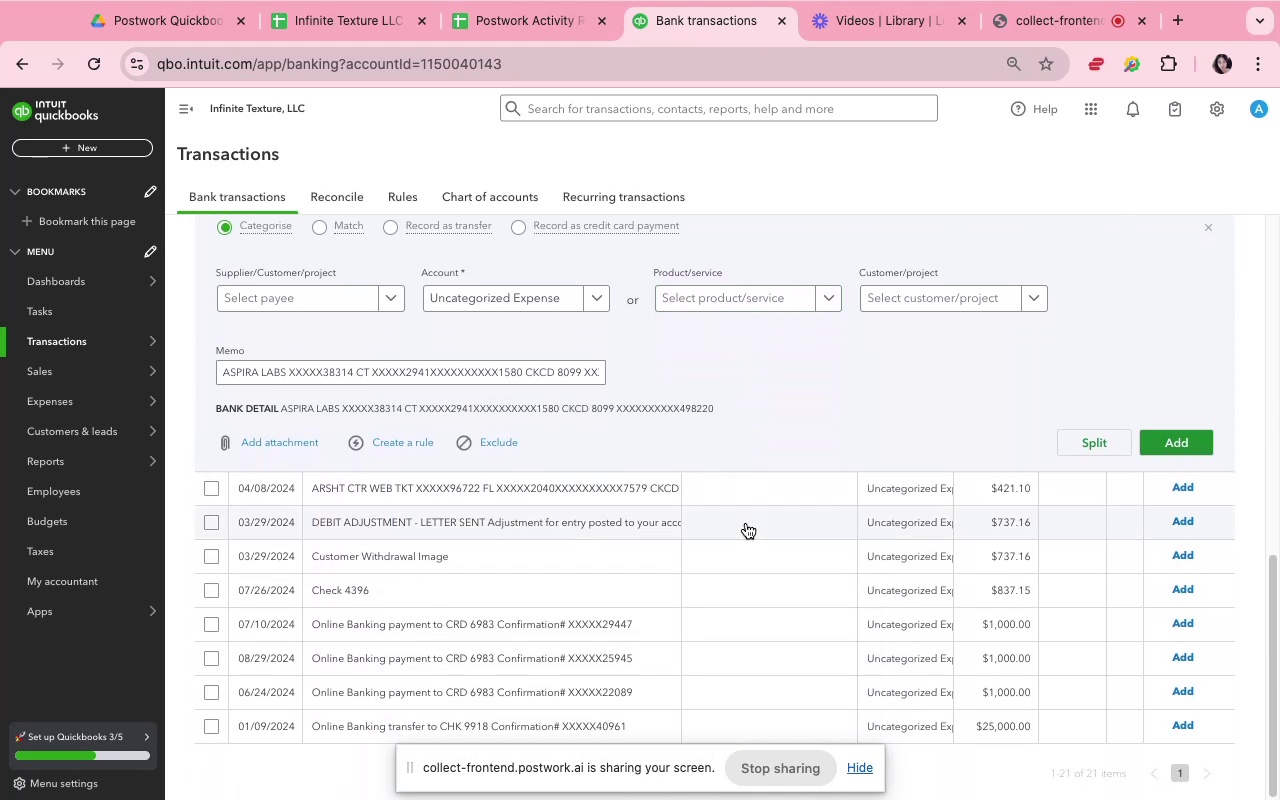 
left_click([746, 523])
 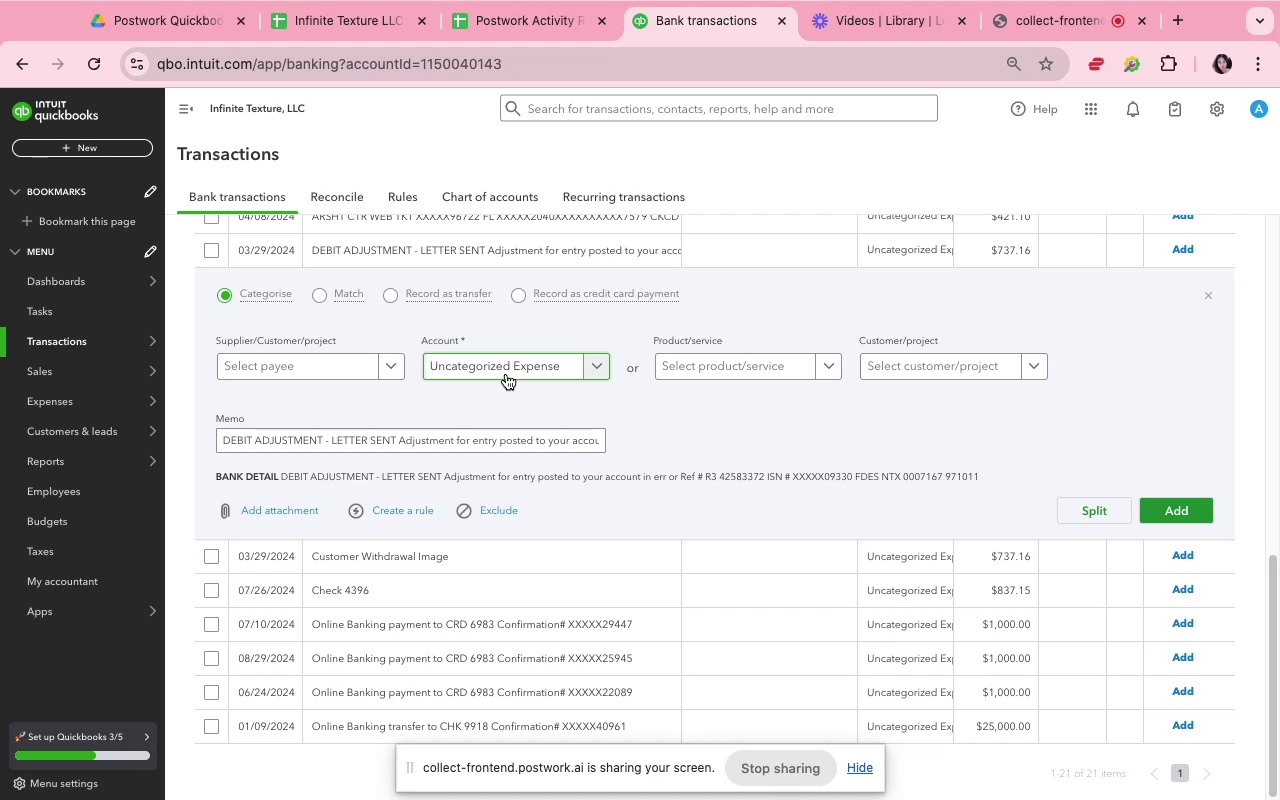 
wait(22.58)
 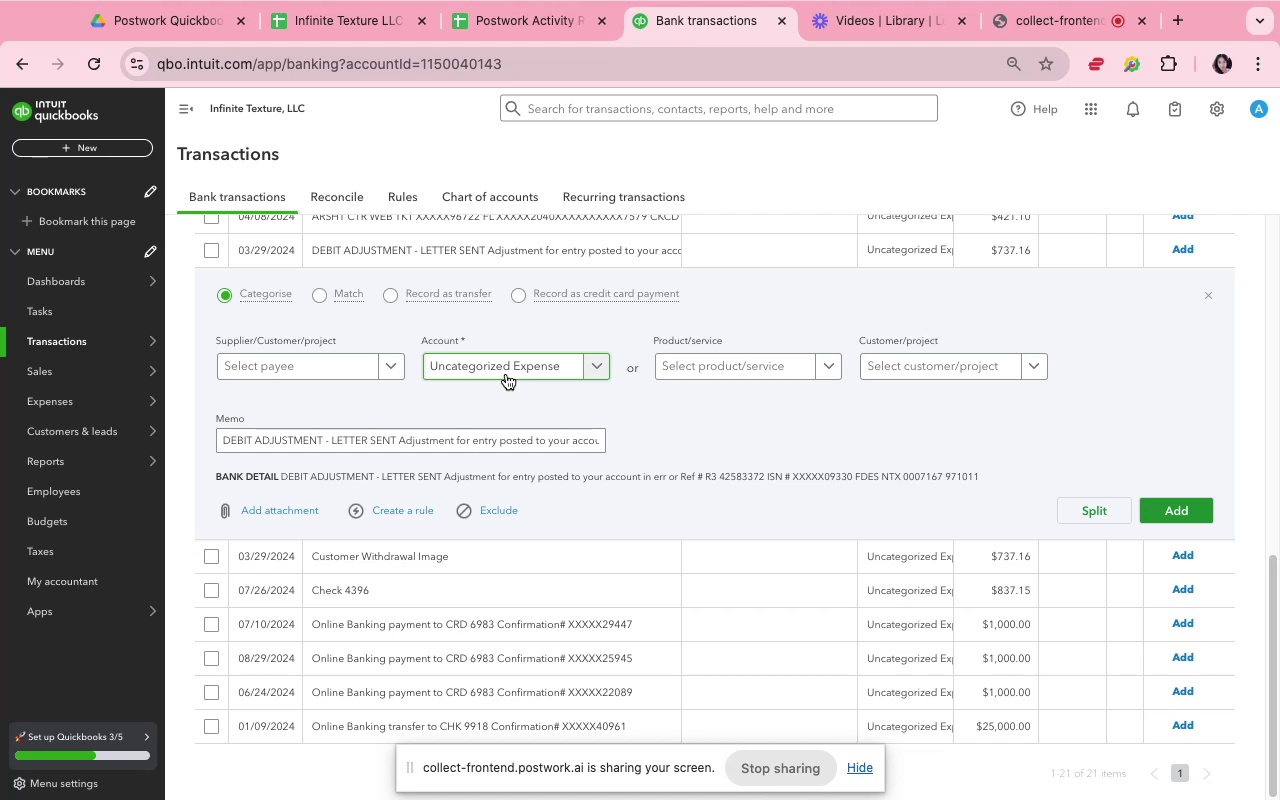 
left_click([779, 259])
 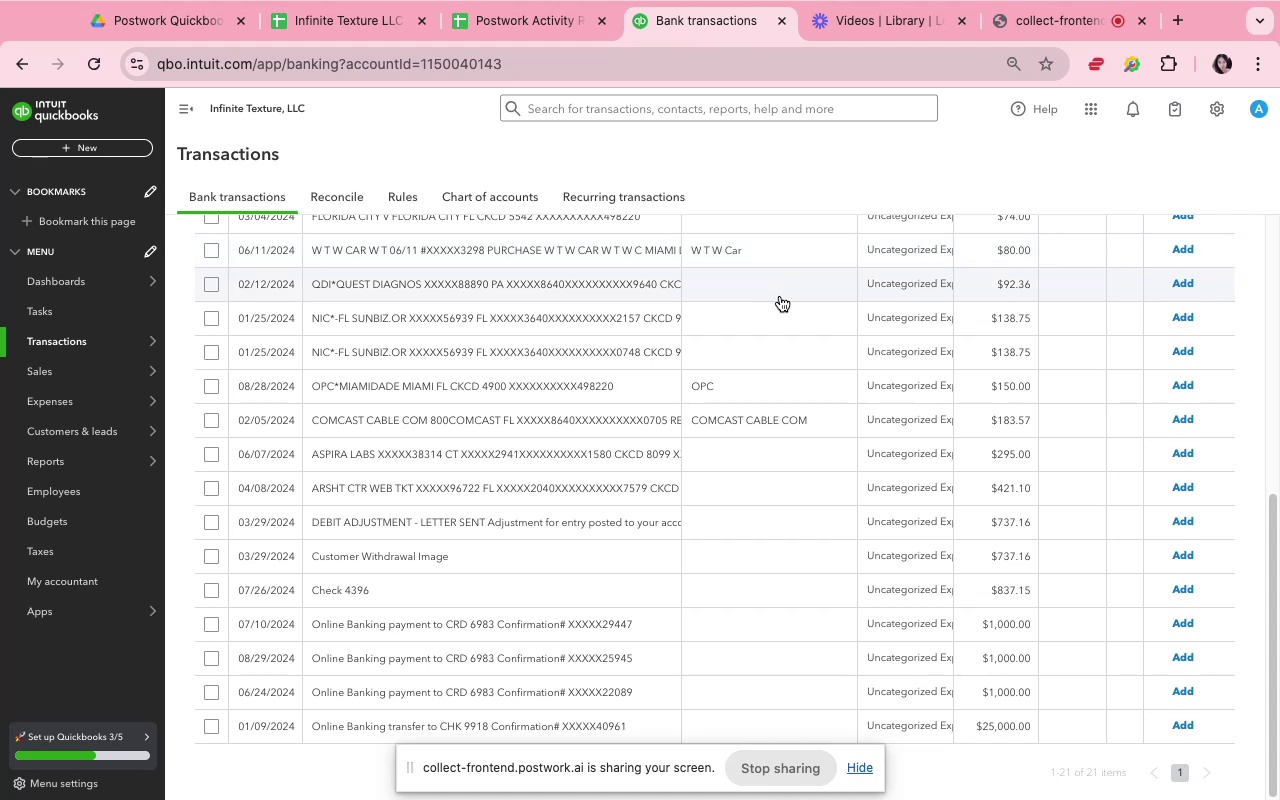 
scroll: coordinate [799, 390], scroll_direction: none, amount: 0.0
 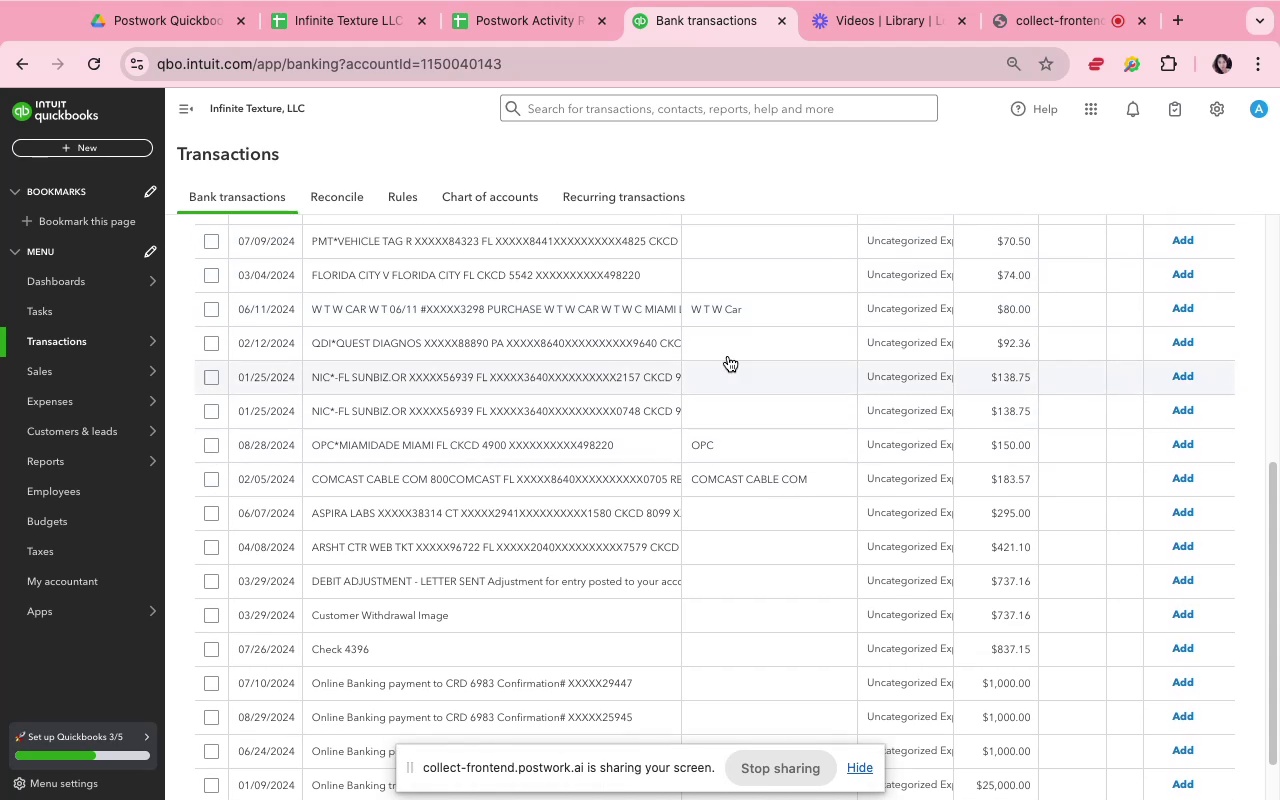 
scroll: coordinate [712, 317], scroll_direction: up, amount: 3.0
 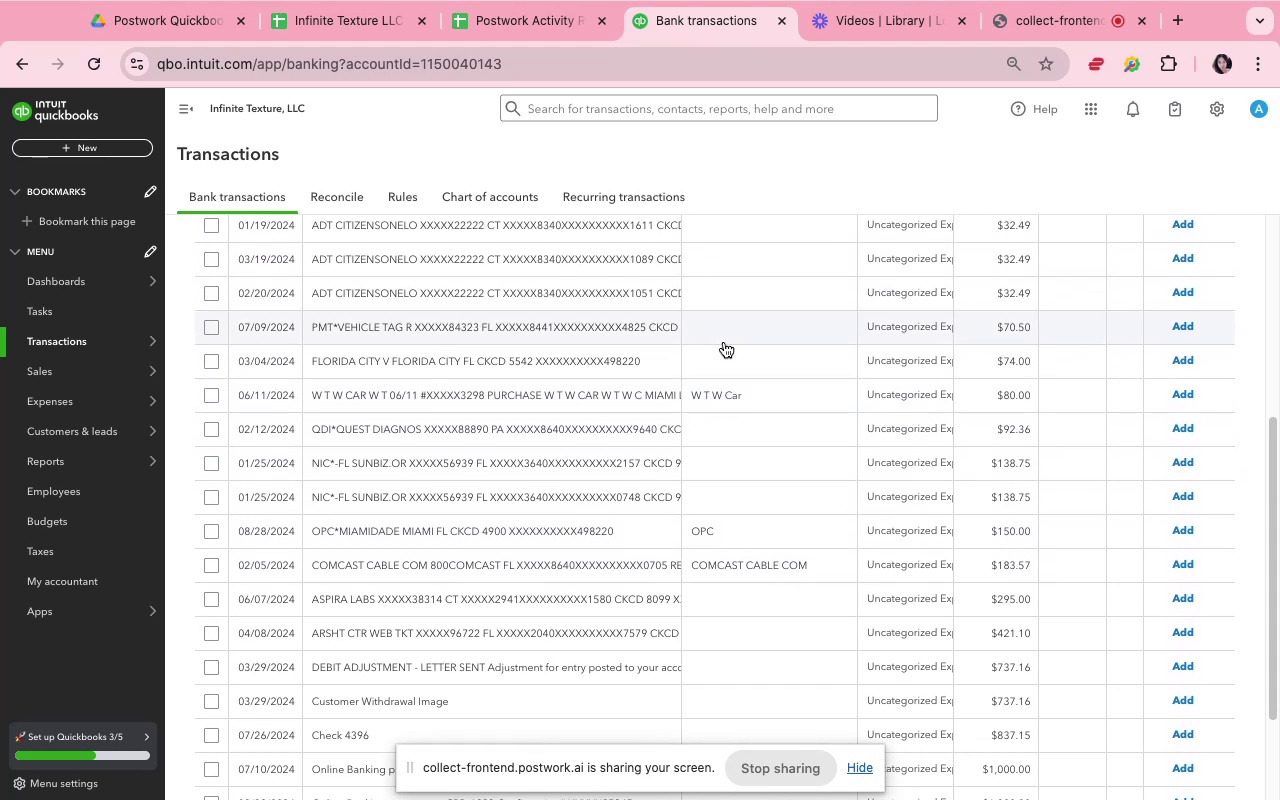 
left_click([724, 332])
 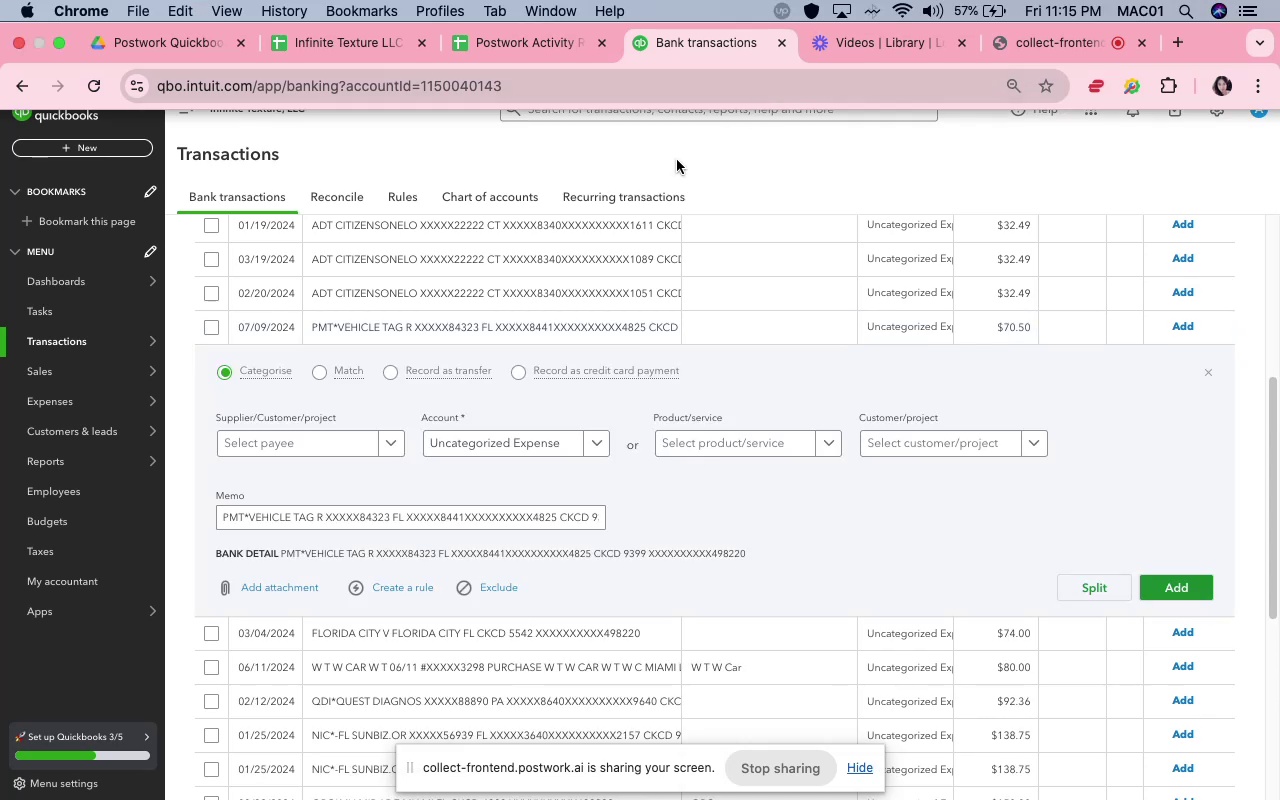 
mouse_move([460, 447])
 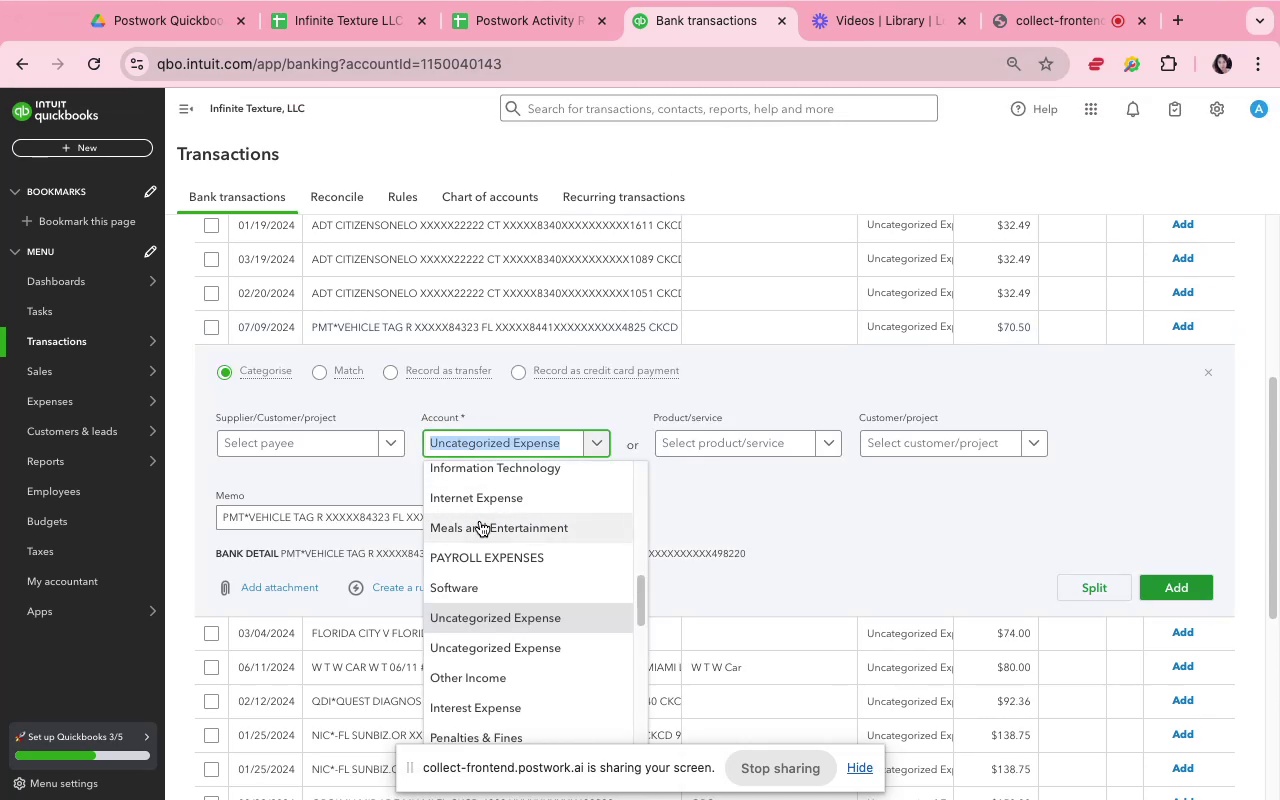 
scroll: coordinate [480, 521], scroll_direction: up, amount: 3.0
 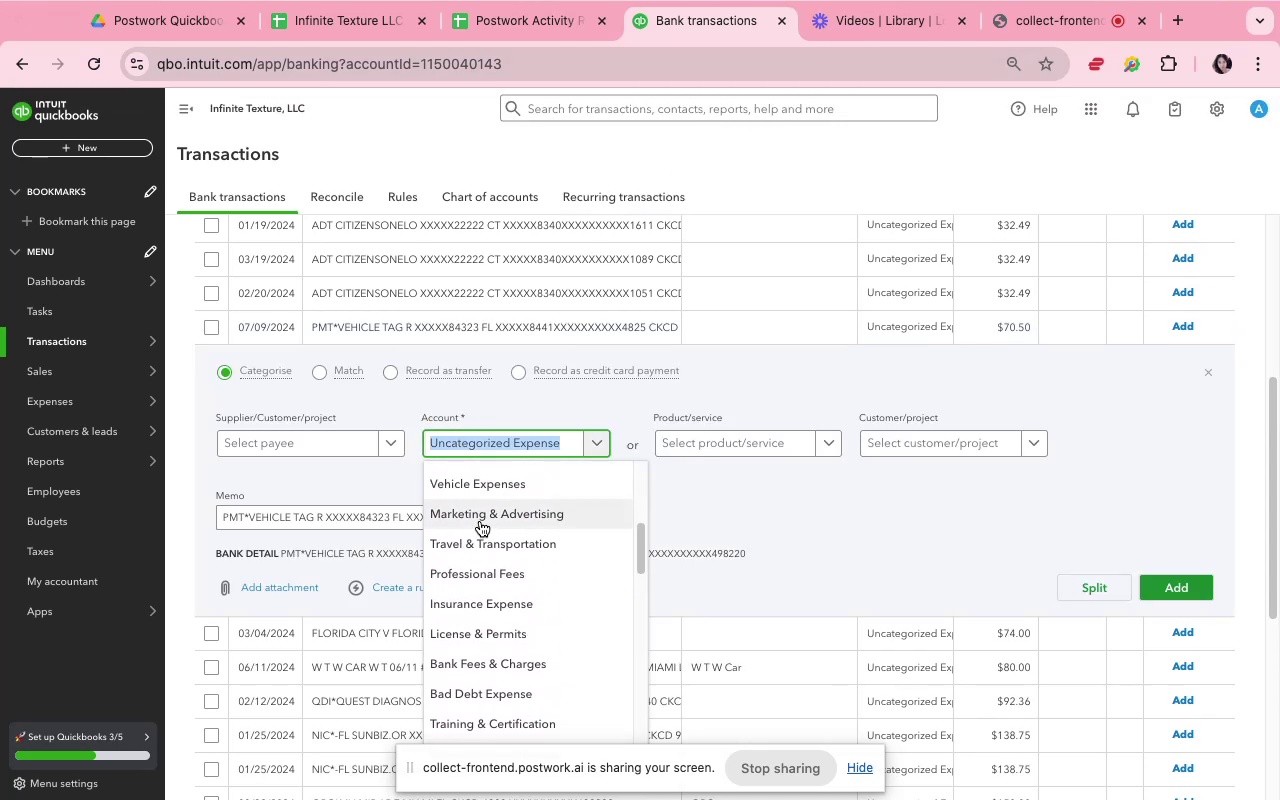 
hold_key(key=V, duration=0.34)
 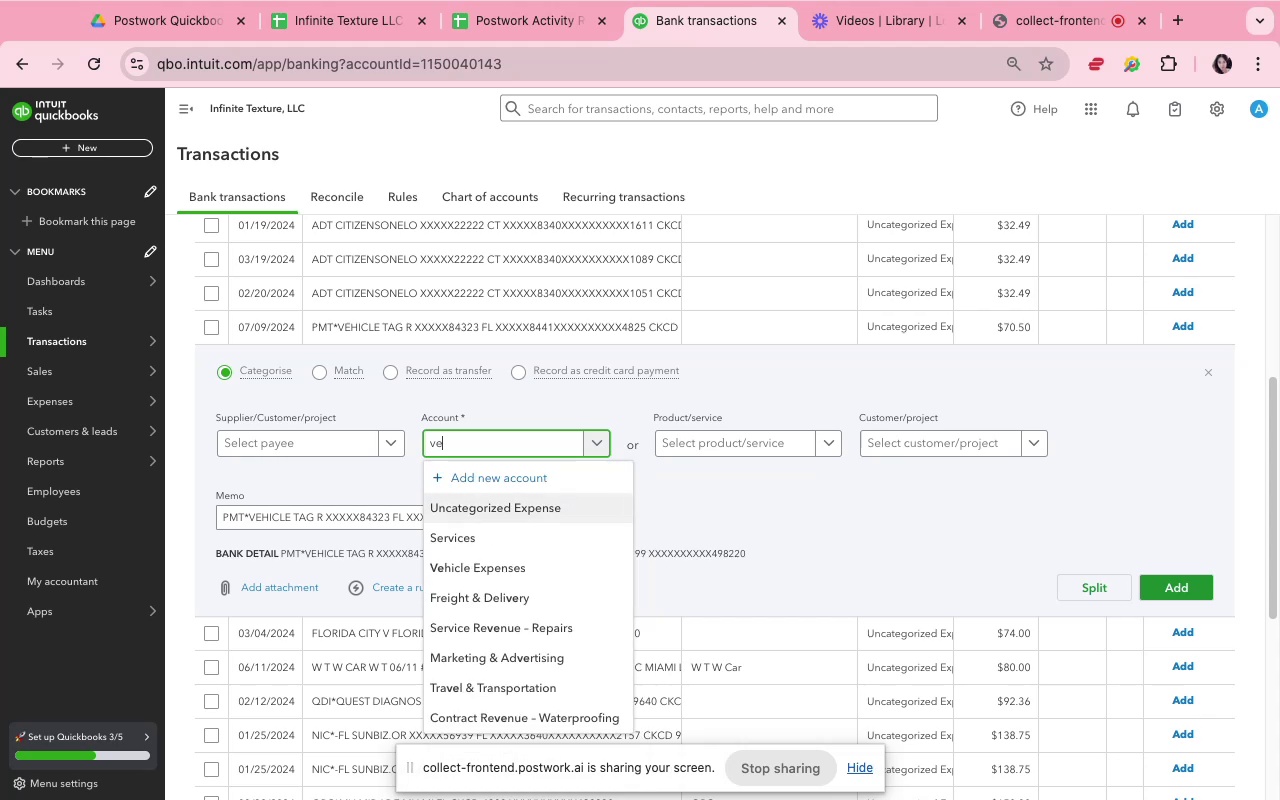 
key(E)
 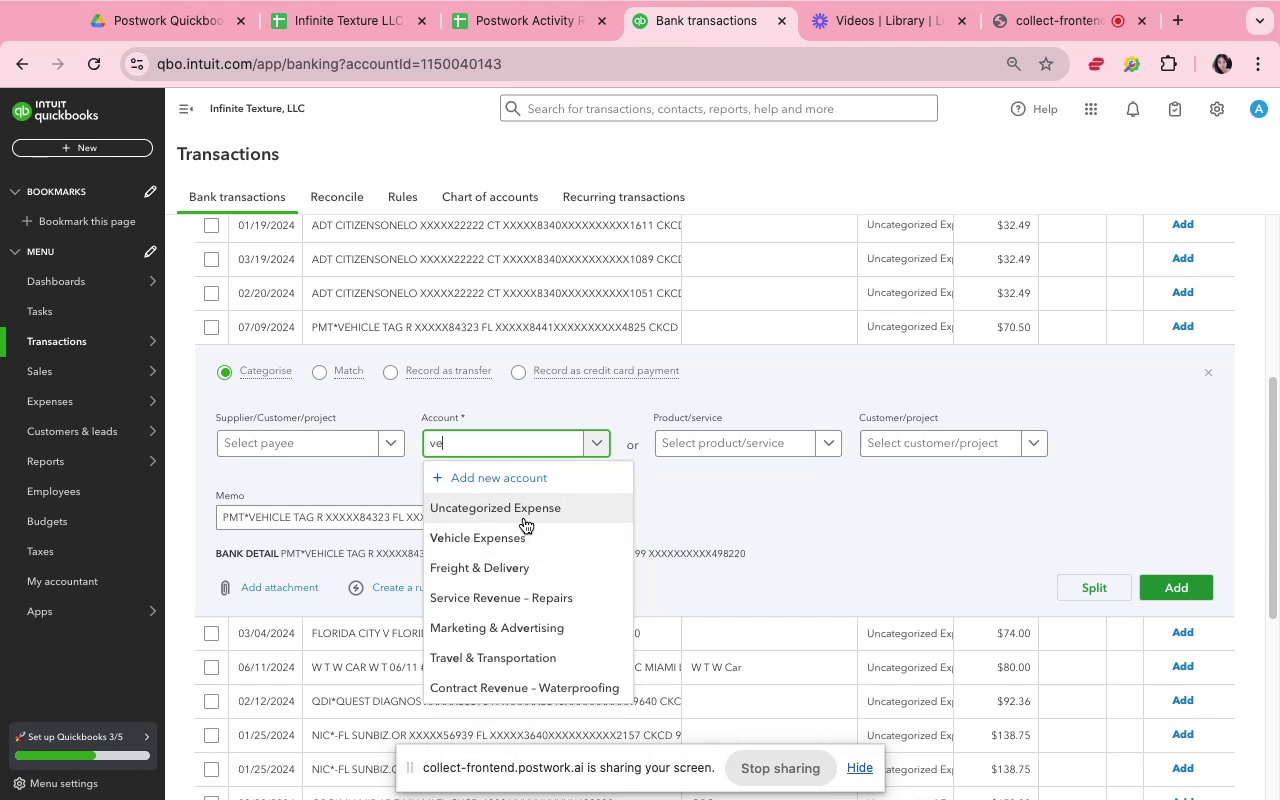 
left_click([531, 530])
 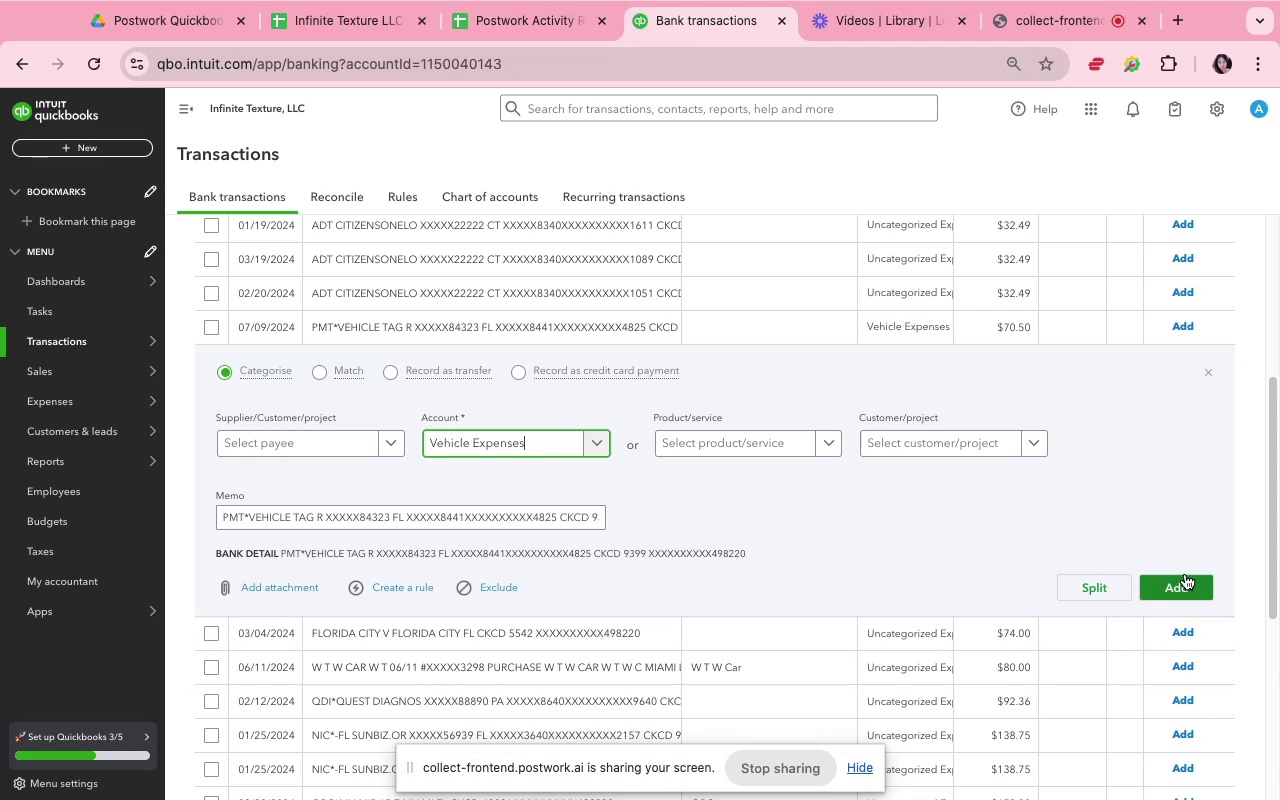 
left_click([1187, 583])
 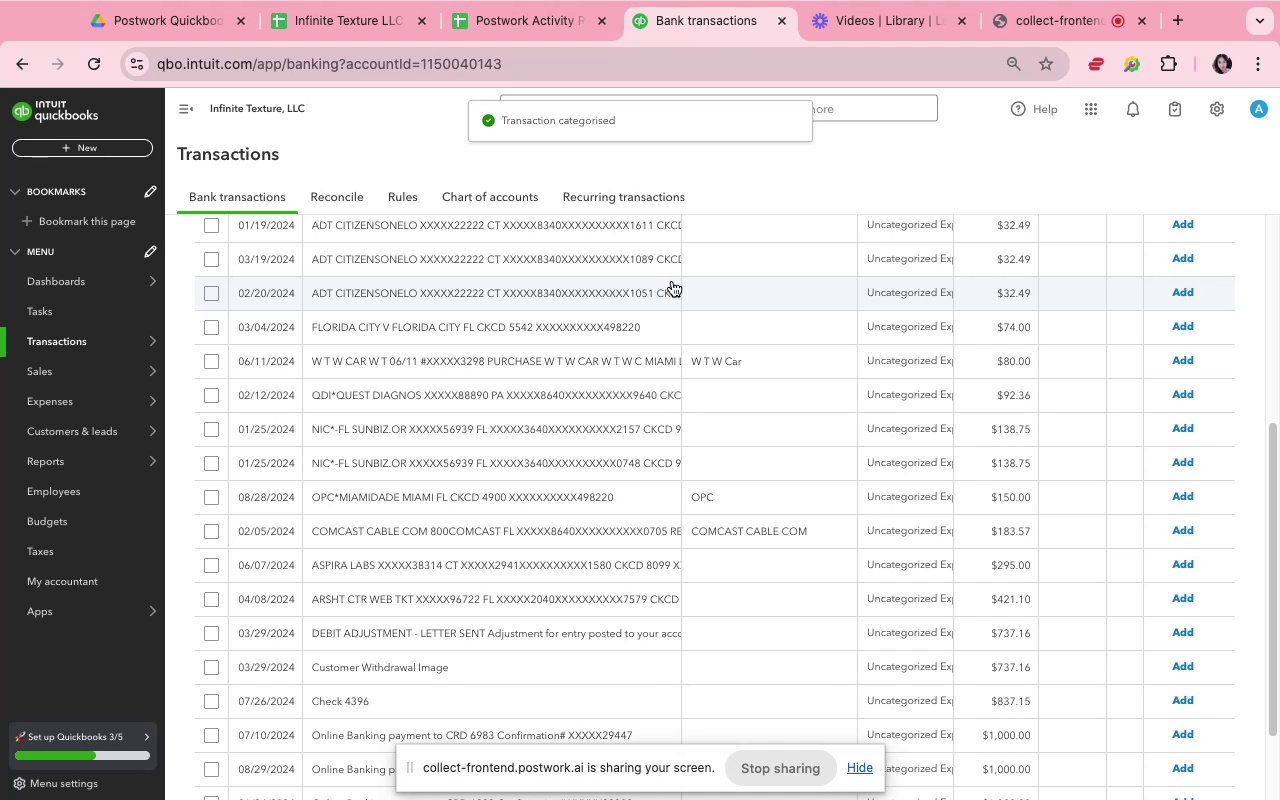 
wait(9.24)
 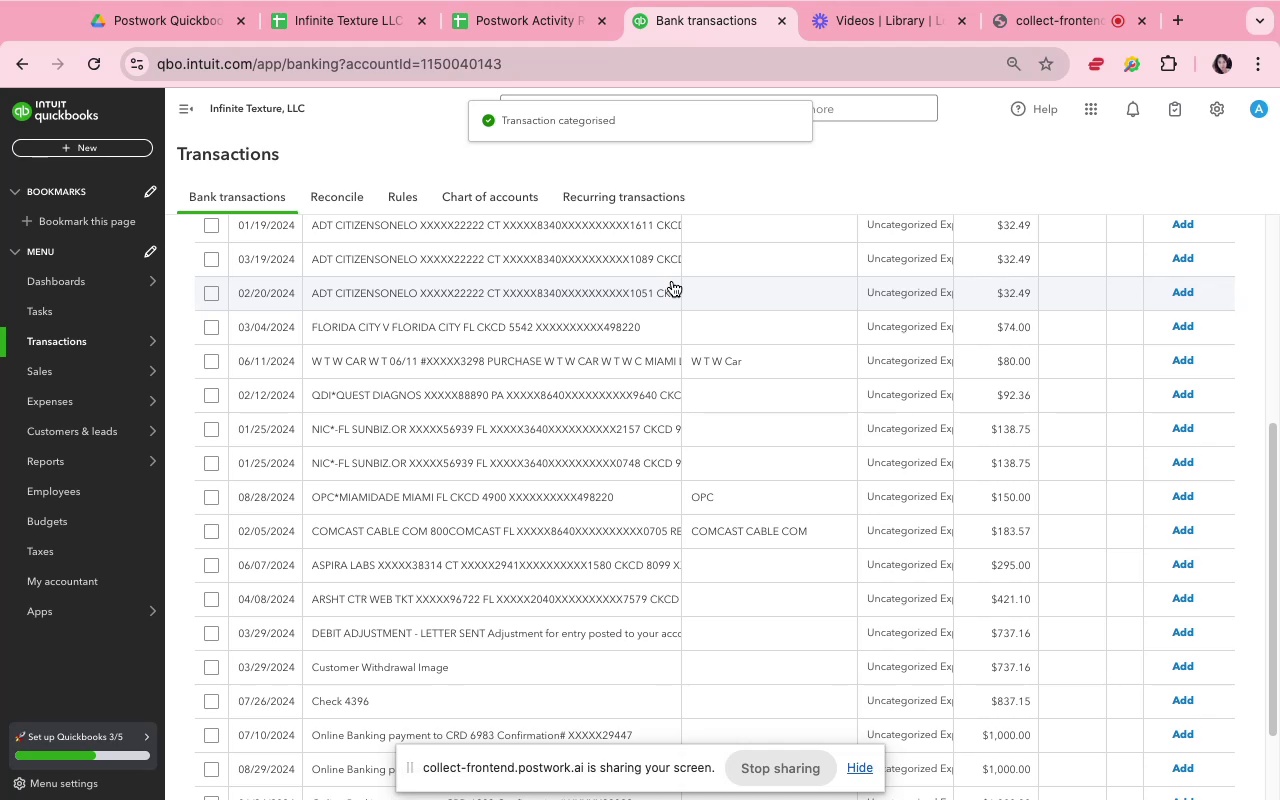 
left_click([812, 366])
 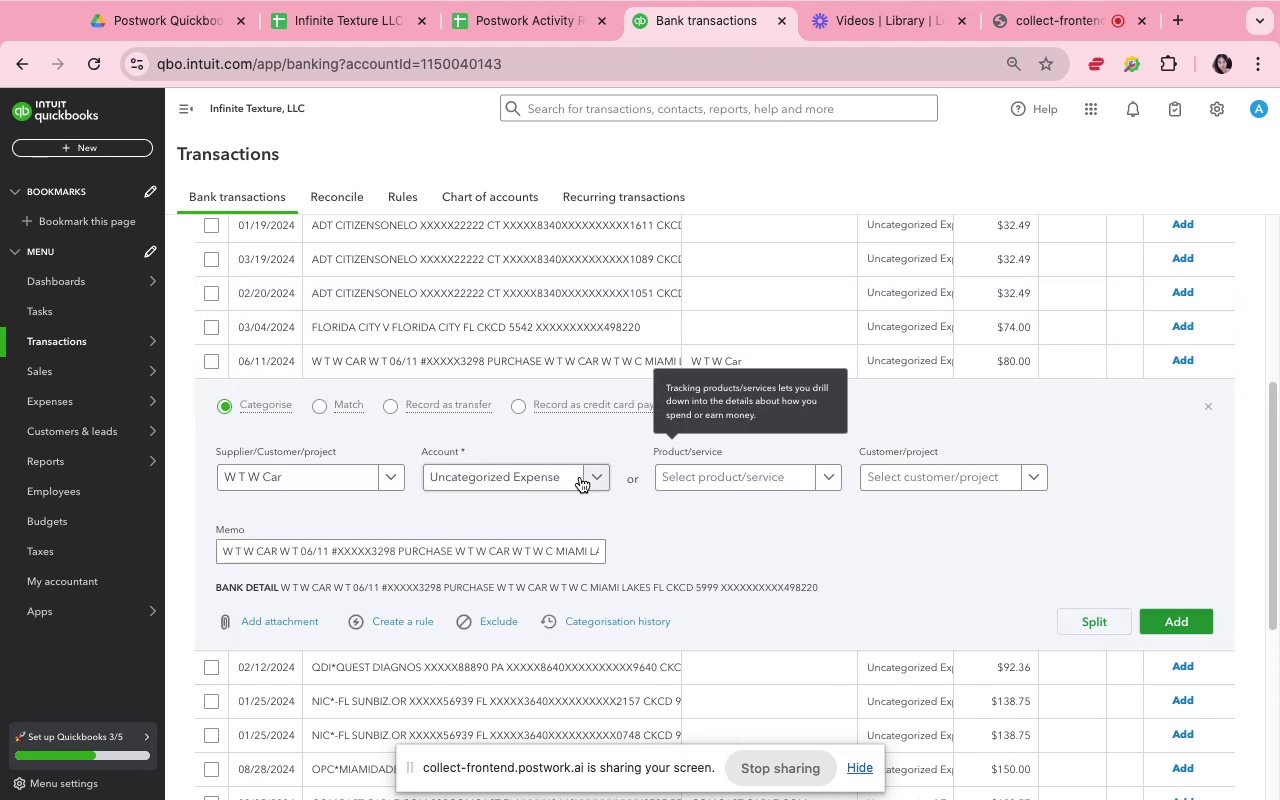 
left_click([561, 477])
 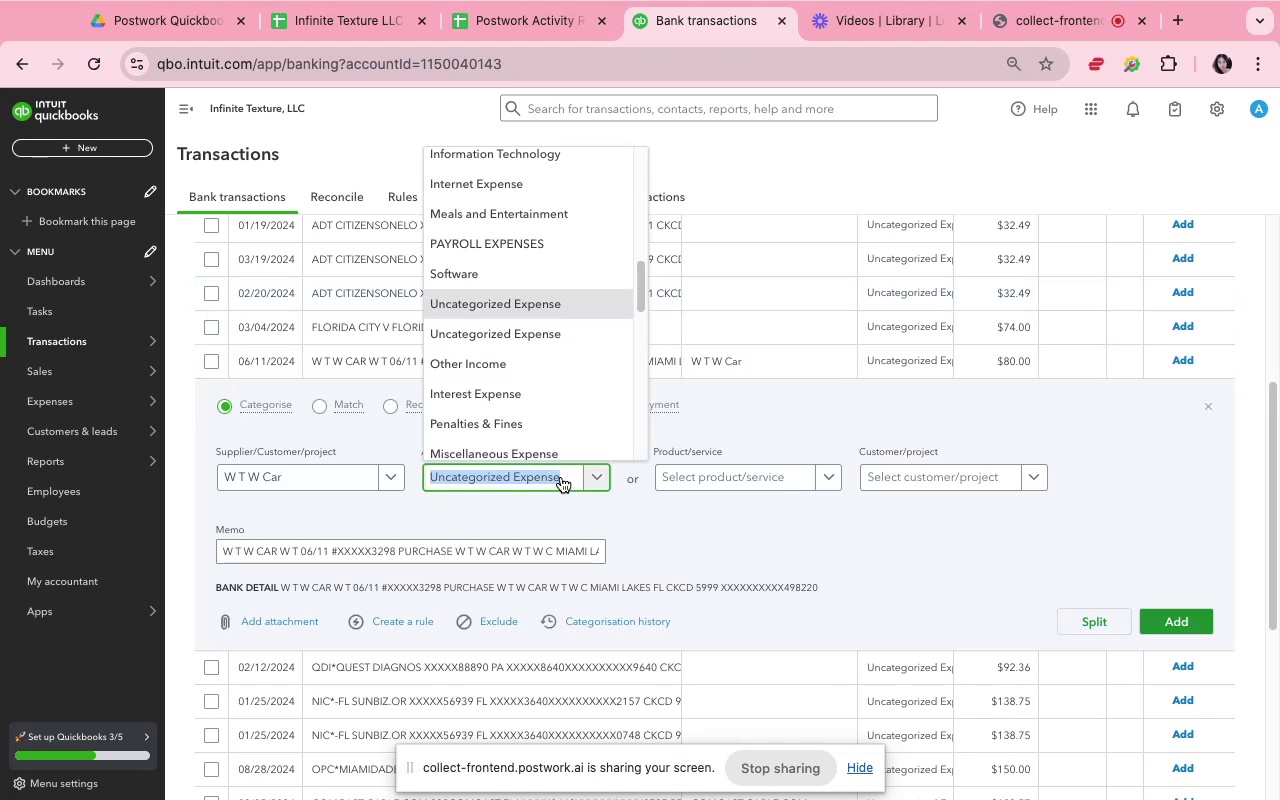 
type(ve)
 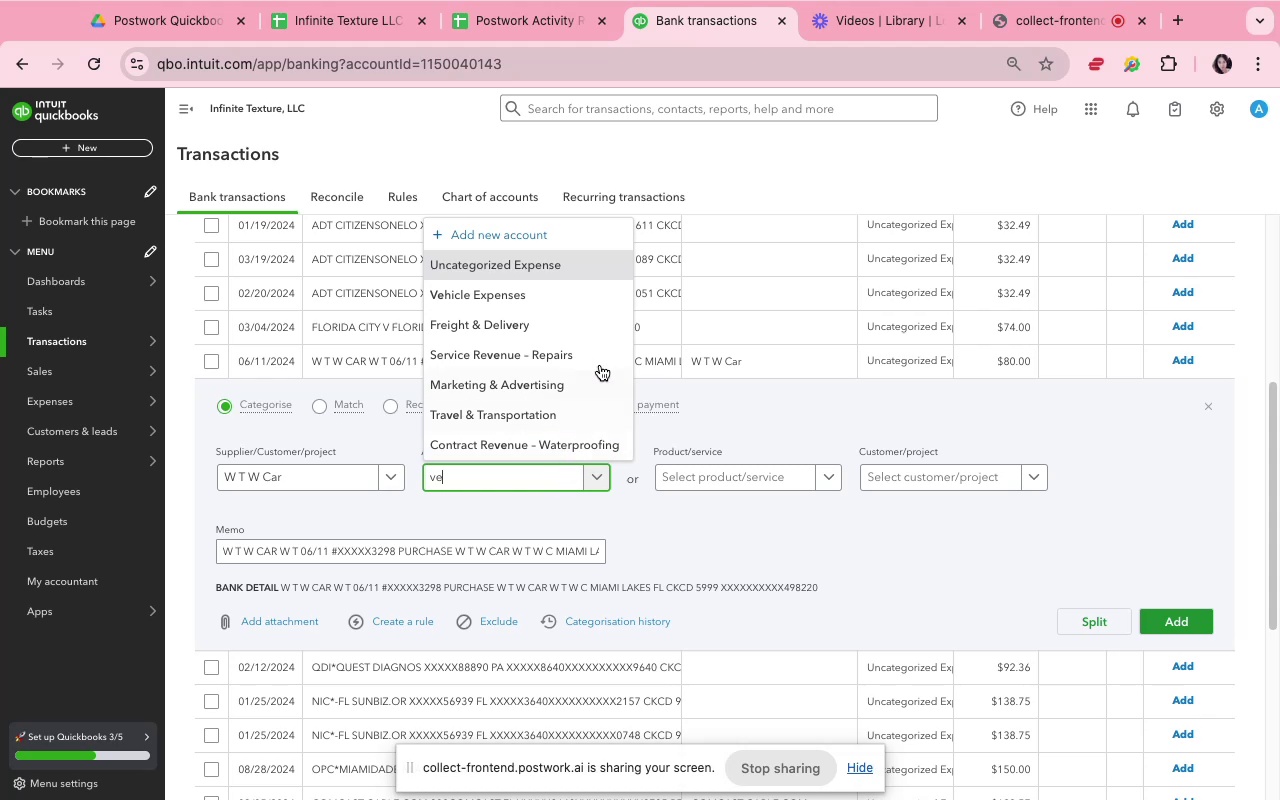 
left_click([624, 287])
 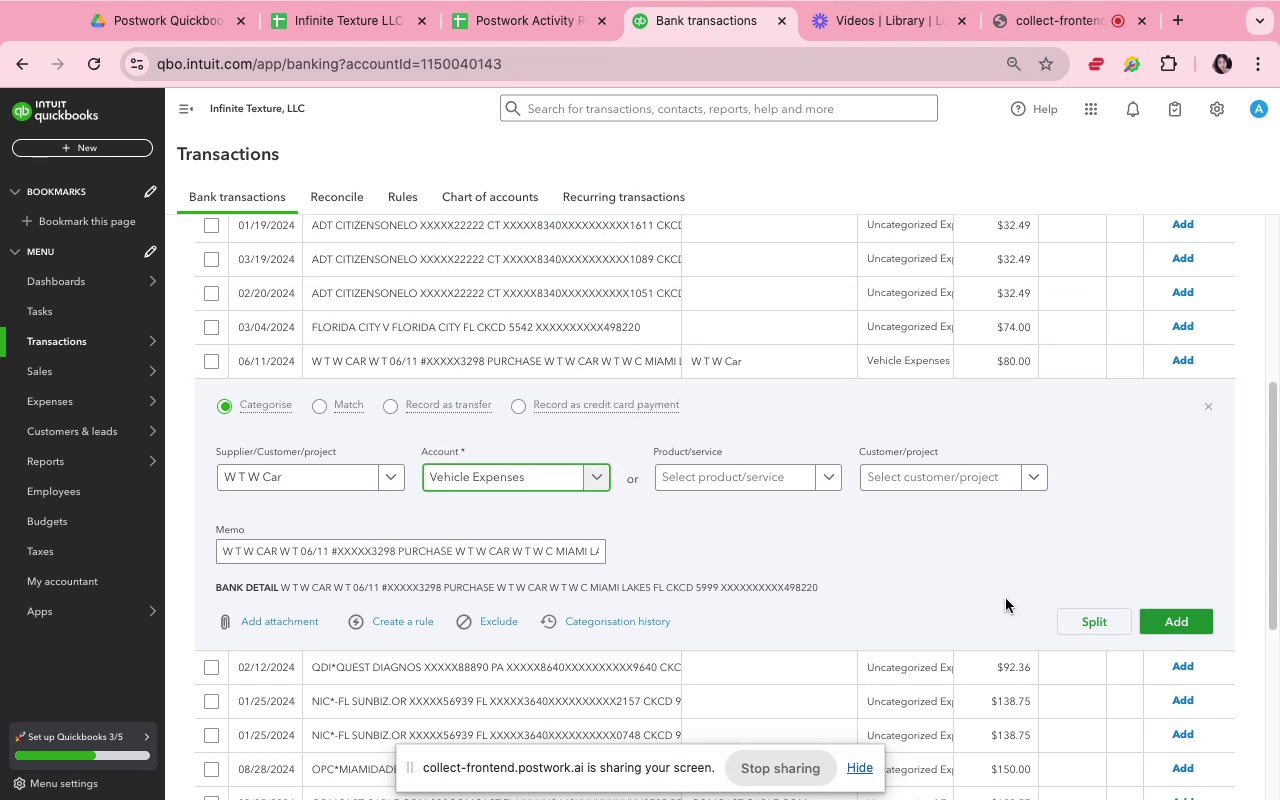 
wait(6.86)
 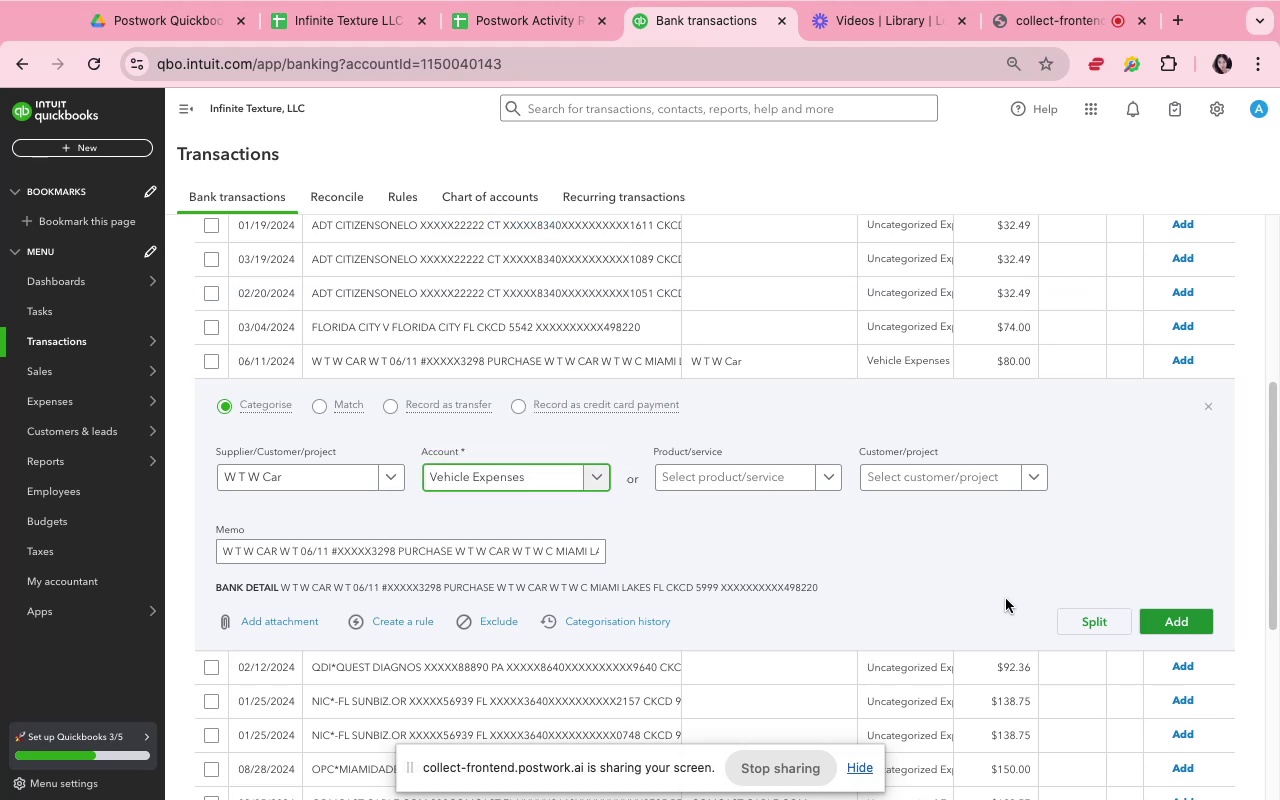 
left_click([1196, 631])
 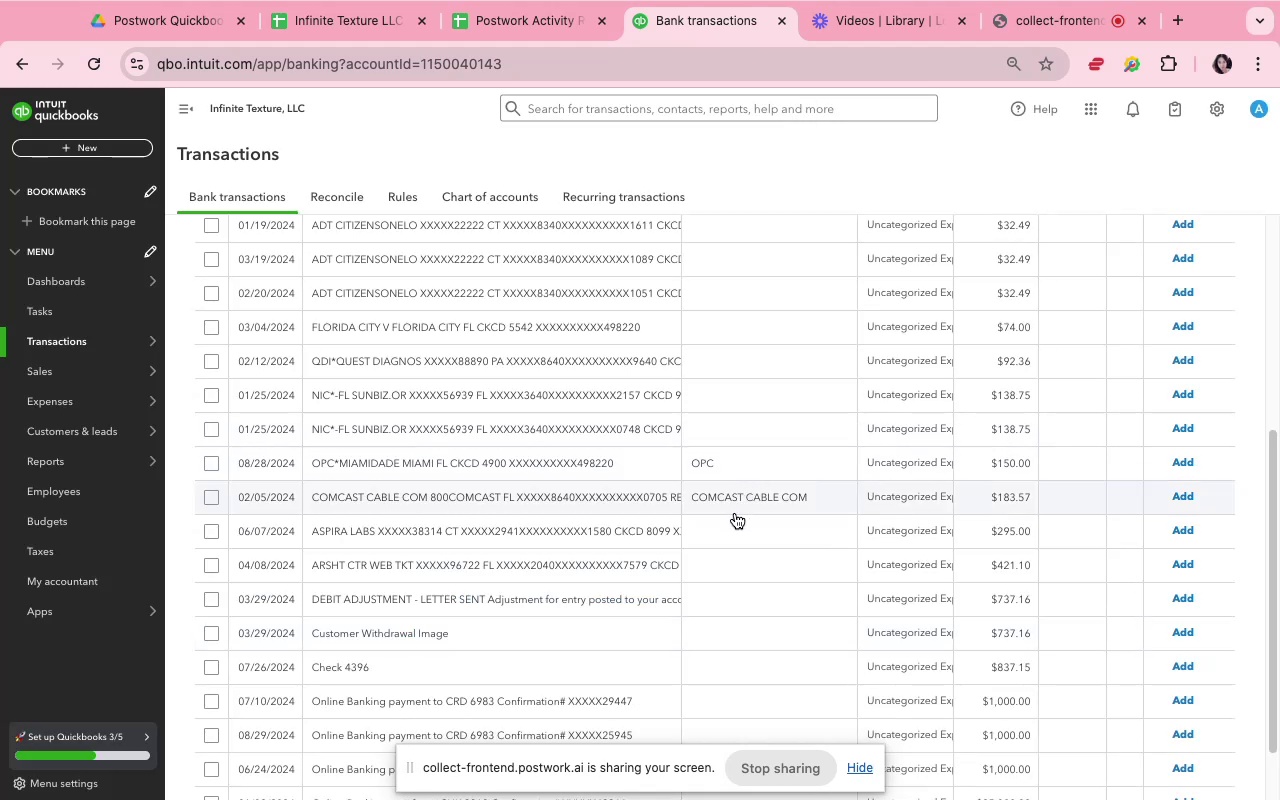 
wait(12.54)
 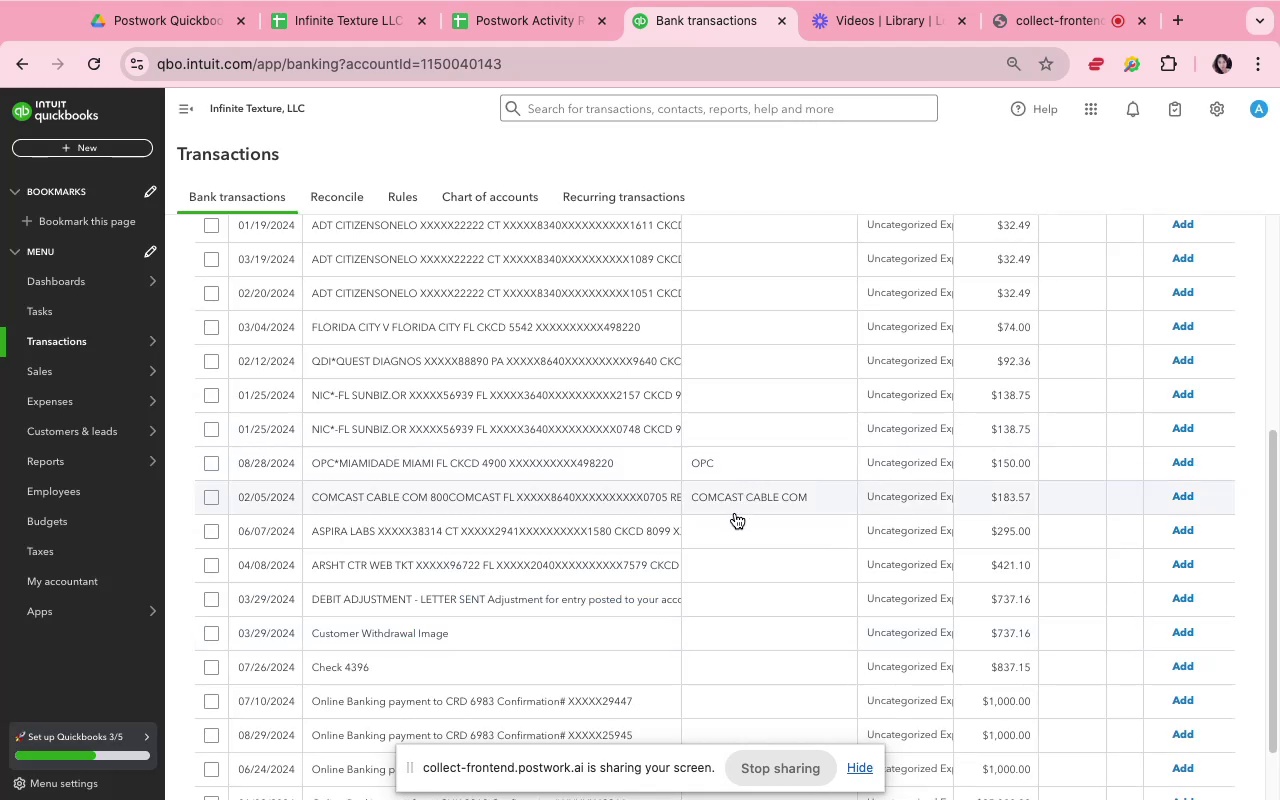 
left_click([735, 601])
 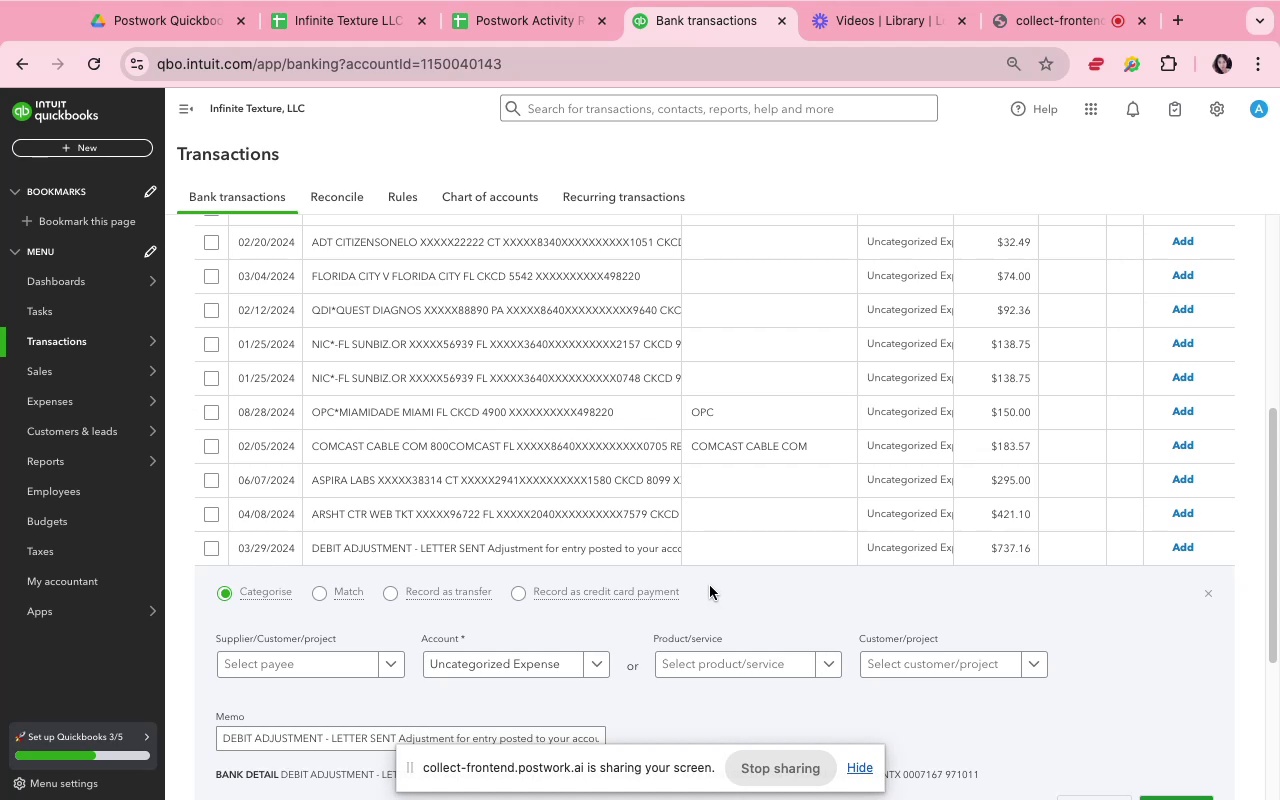 
wait(52.54)
 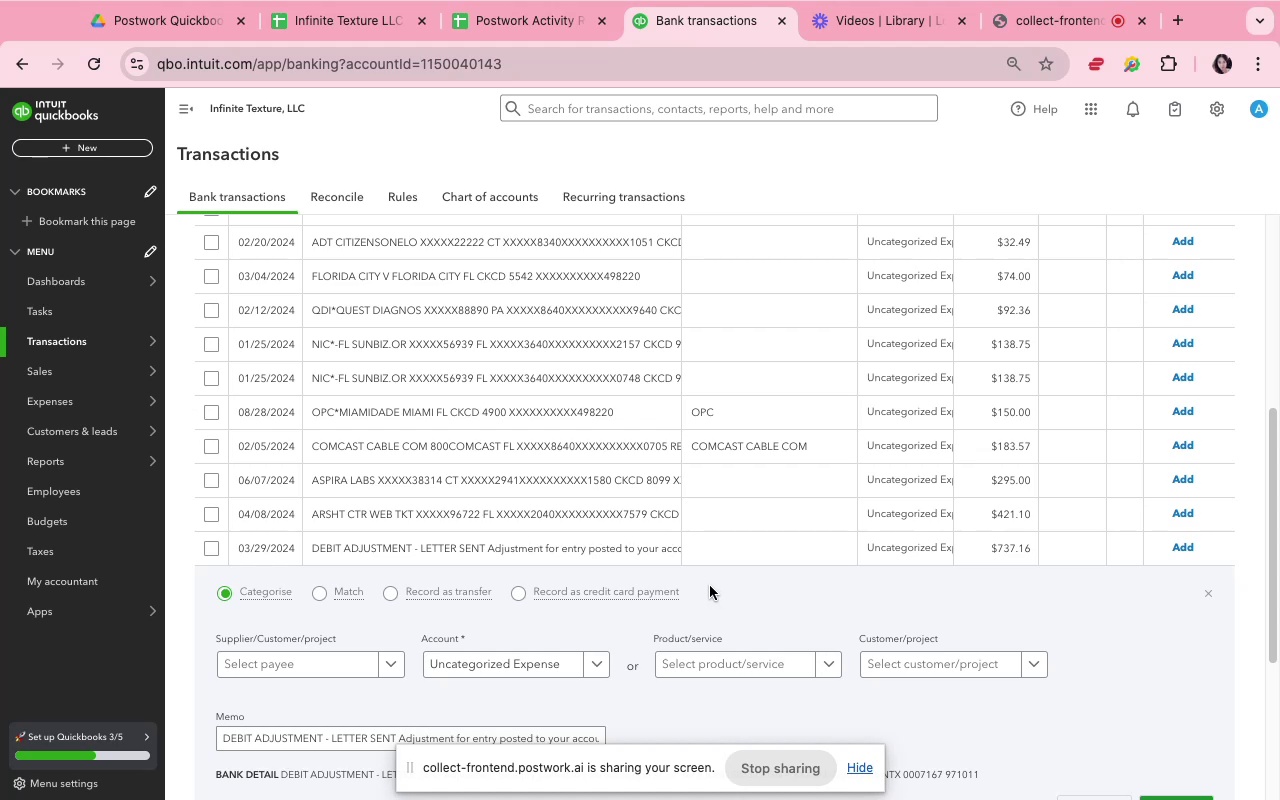 
scroll: coordinate [678, 501], scroll_direction: up, amount: 2.0
 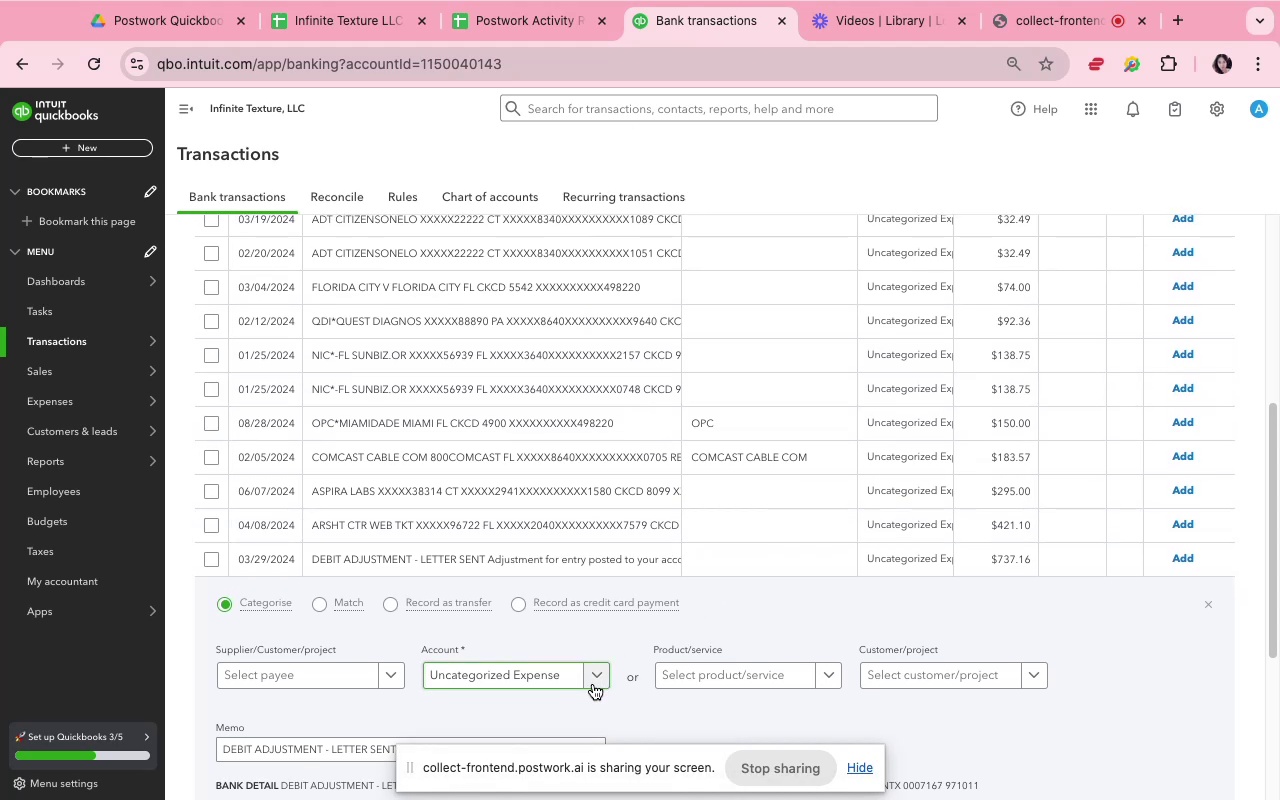 
left_click([593, 684])
 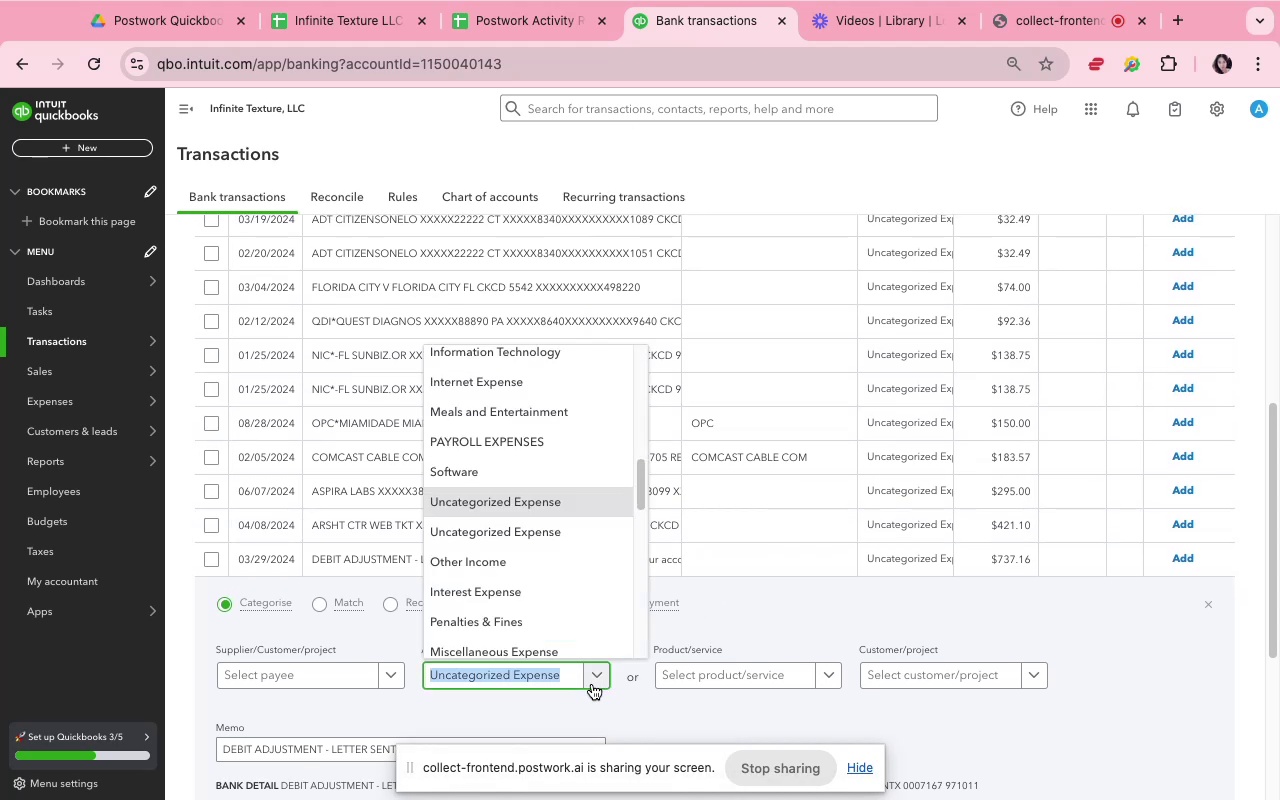 
type(lic)
key(Backspace)
key(Backspace)
key(Backspace)
 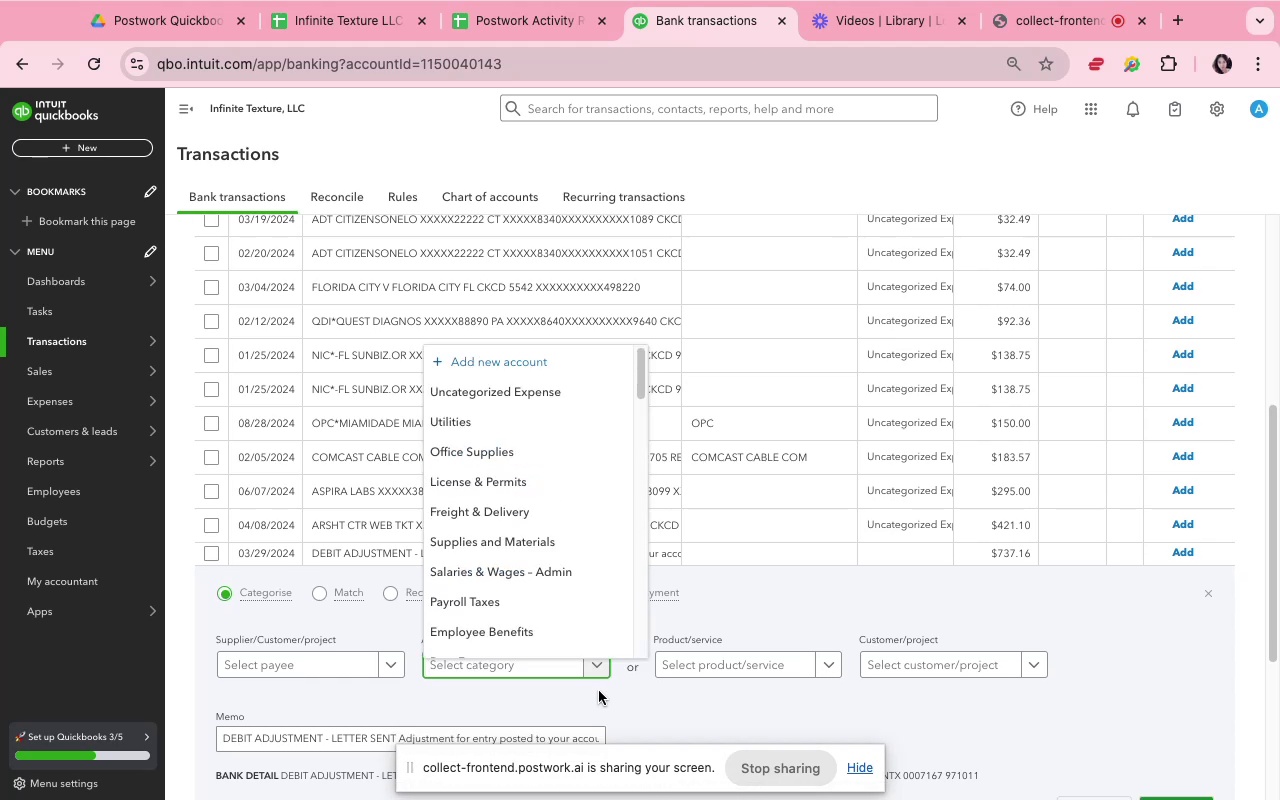 
wait(10.57)
 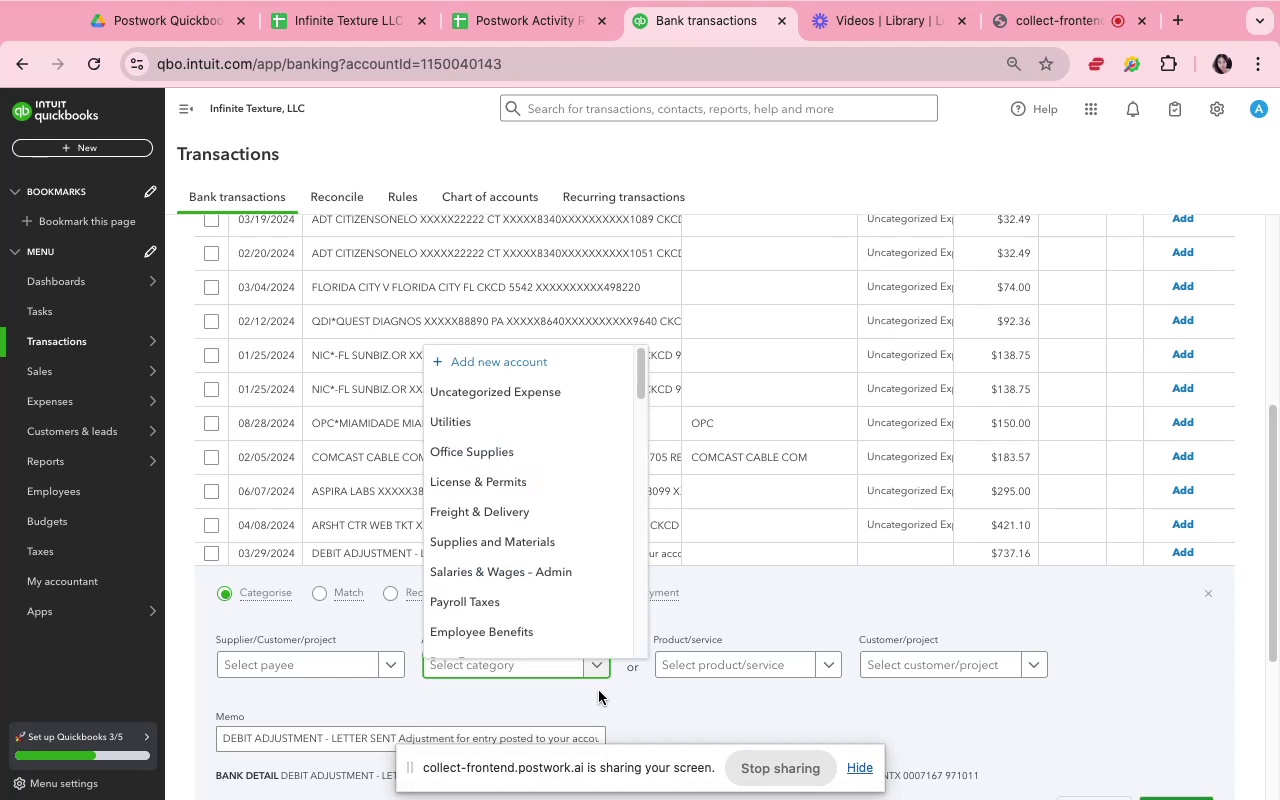 
left_click([745, 590])
 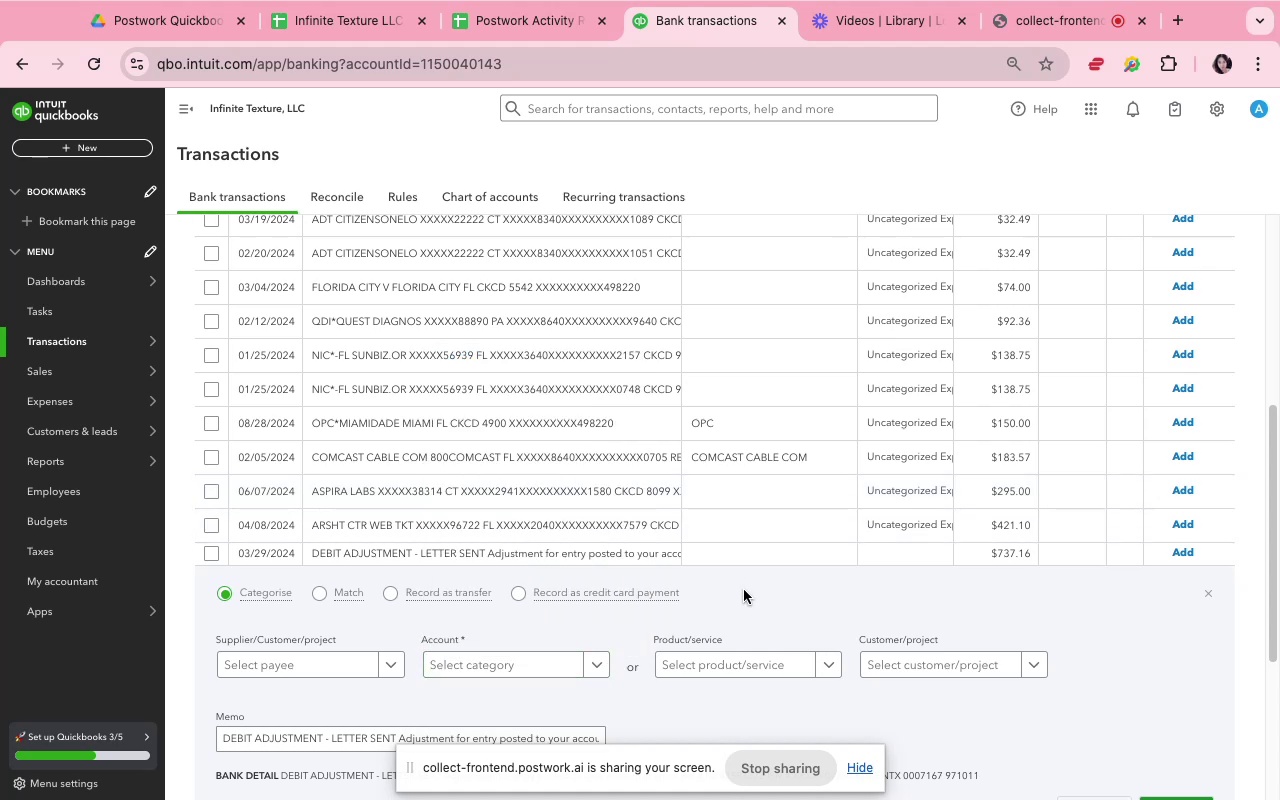 
scroll: coordinate [744, 590], scroll_direction: down, amount: 4.0
 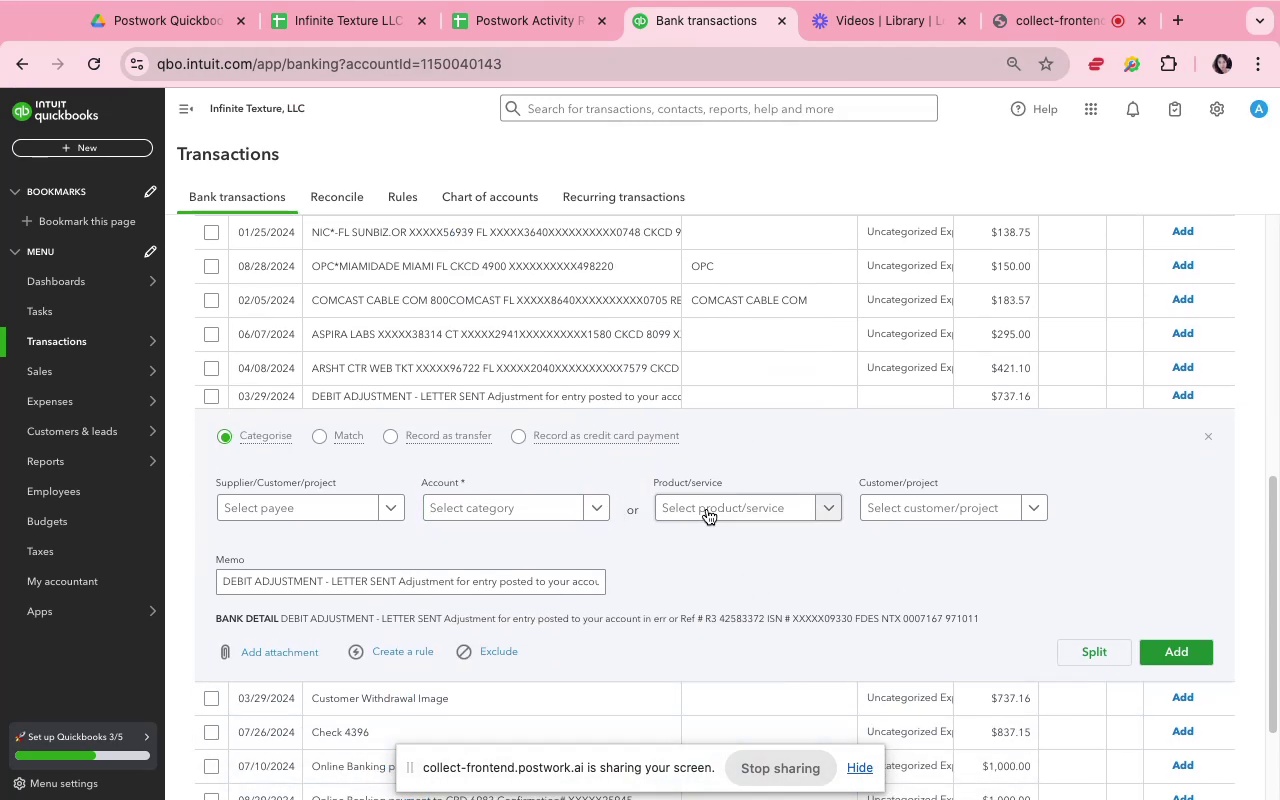 
wait(10.05)
 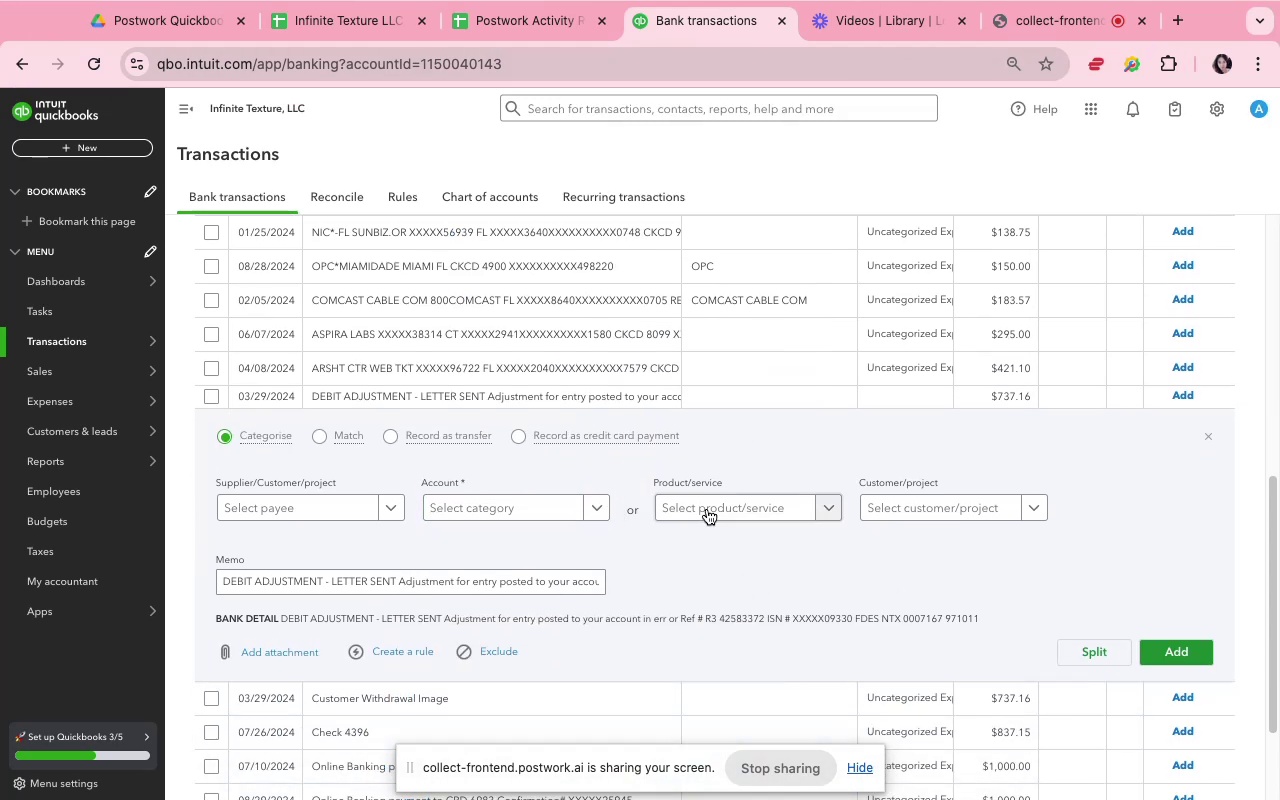 
left_click([589, 515])
 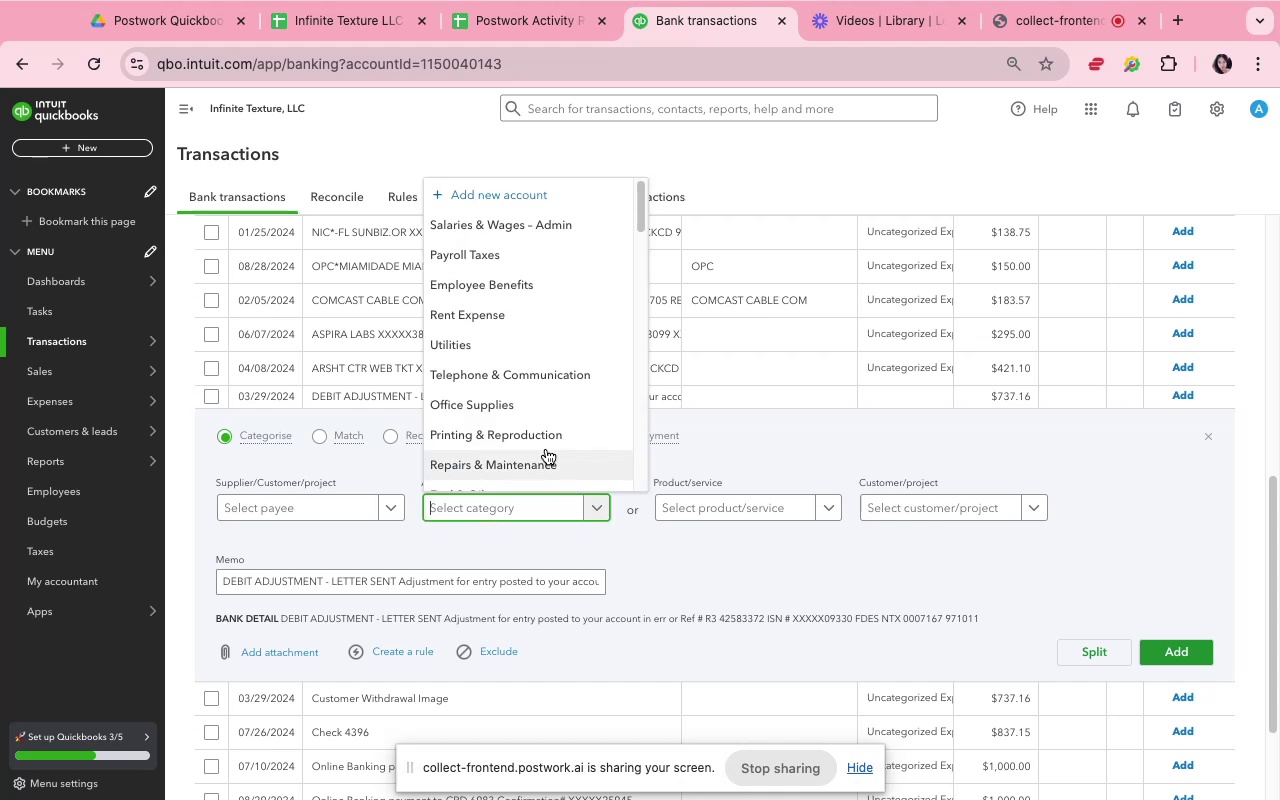 
wait(5.77)
 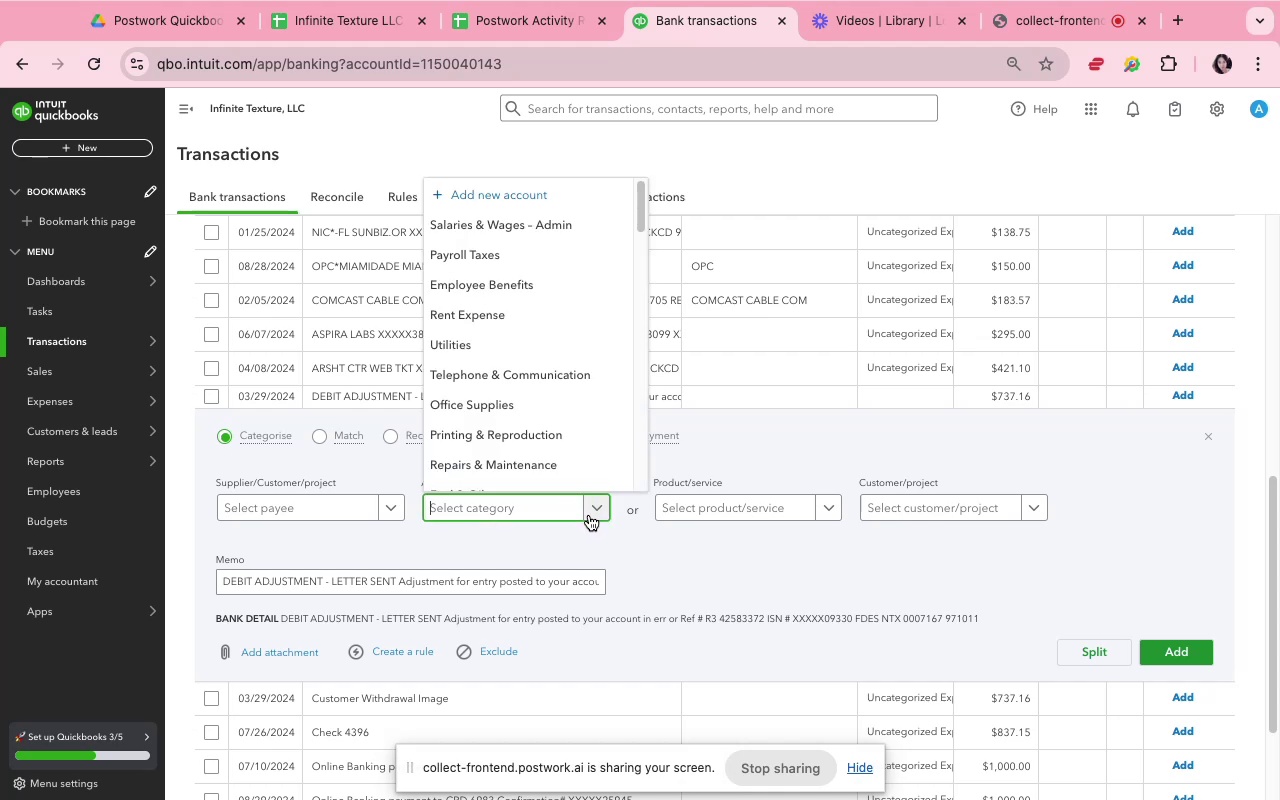 
scroll: coordinate [531, 496], scroll_direction: down, amount: 14.0
 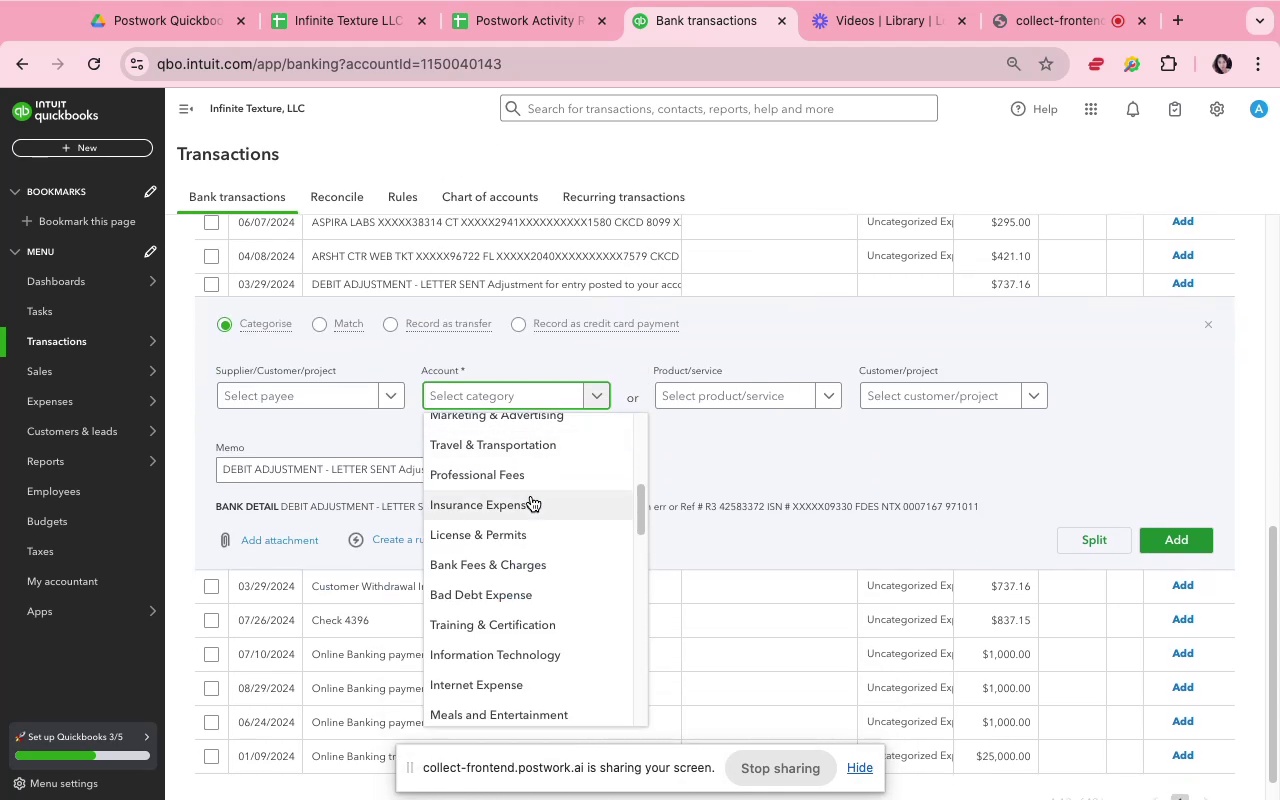 
scroll: coordinate [530, 496], scroll_direction: up, amount: 12.0
 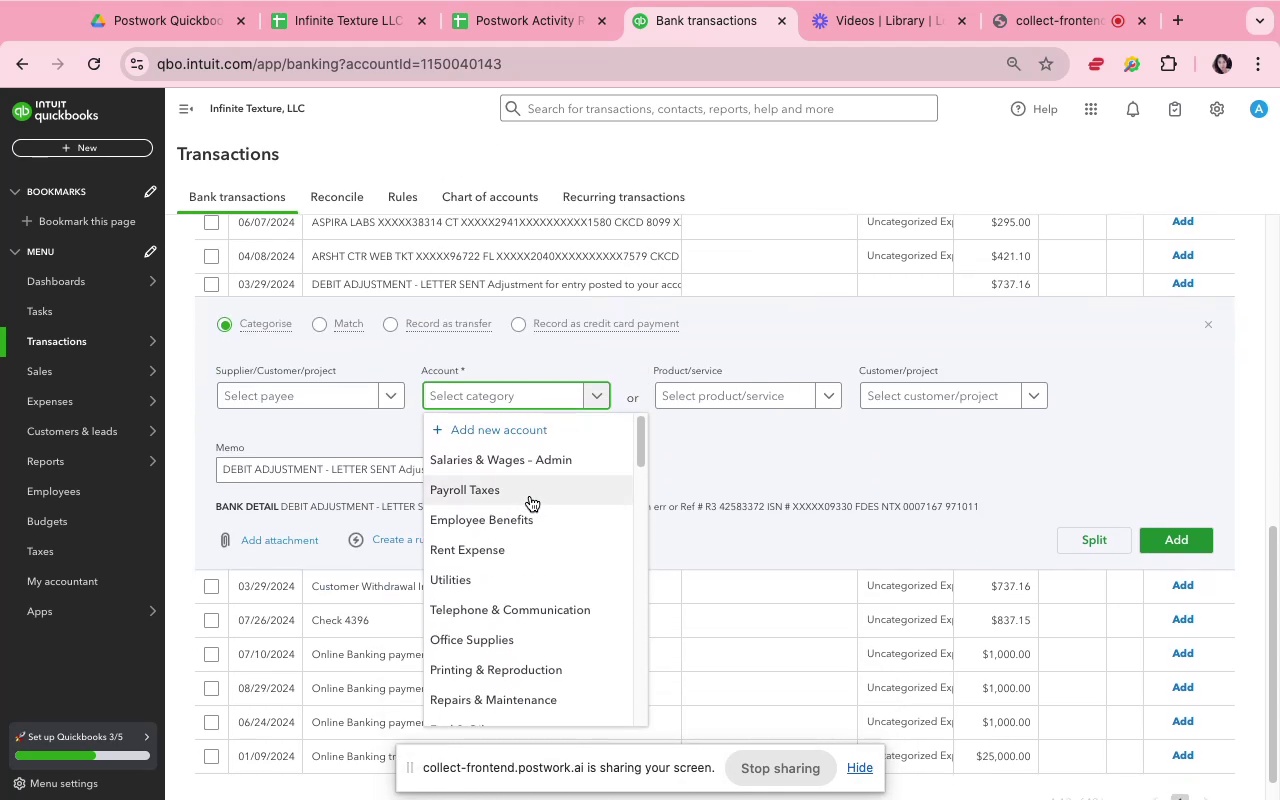 
scroll: coordinate [530, 496], scroll_direction: down, amount: 16.0
 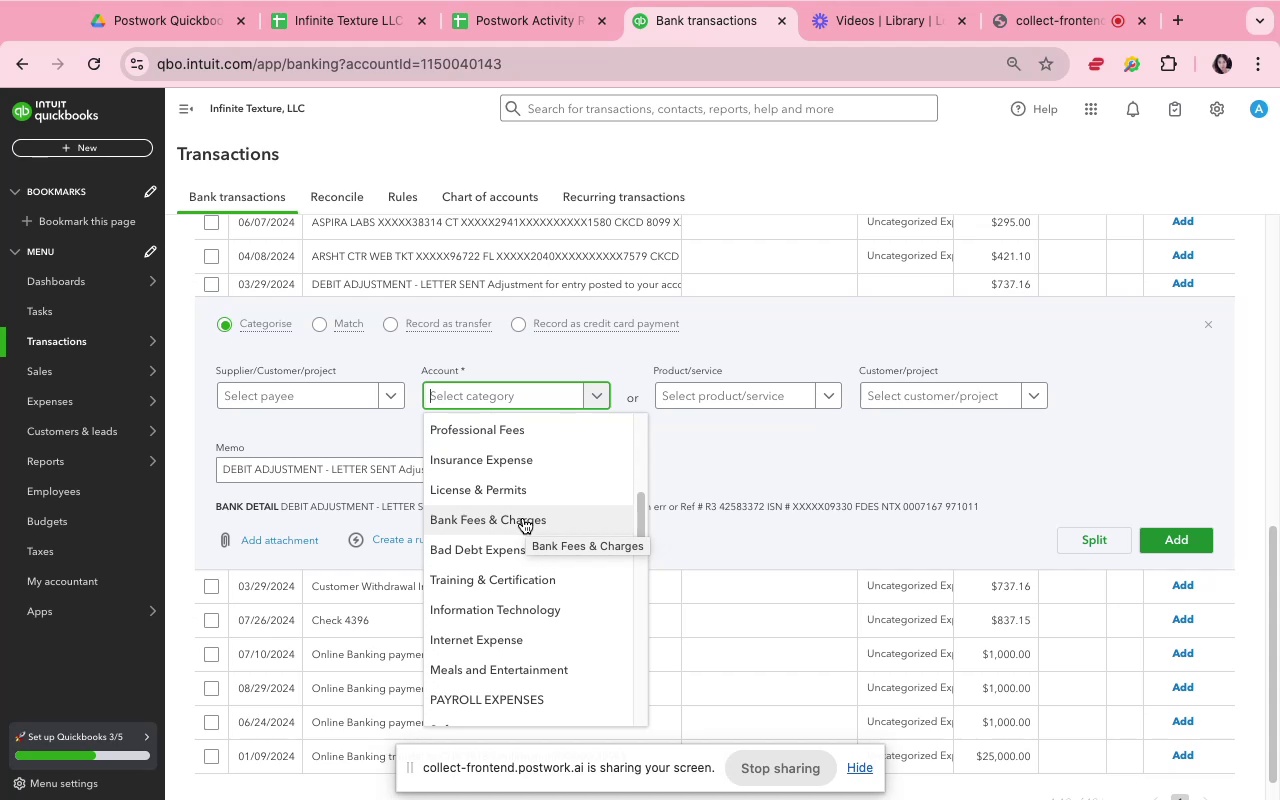 
wait(13.98)
 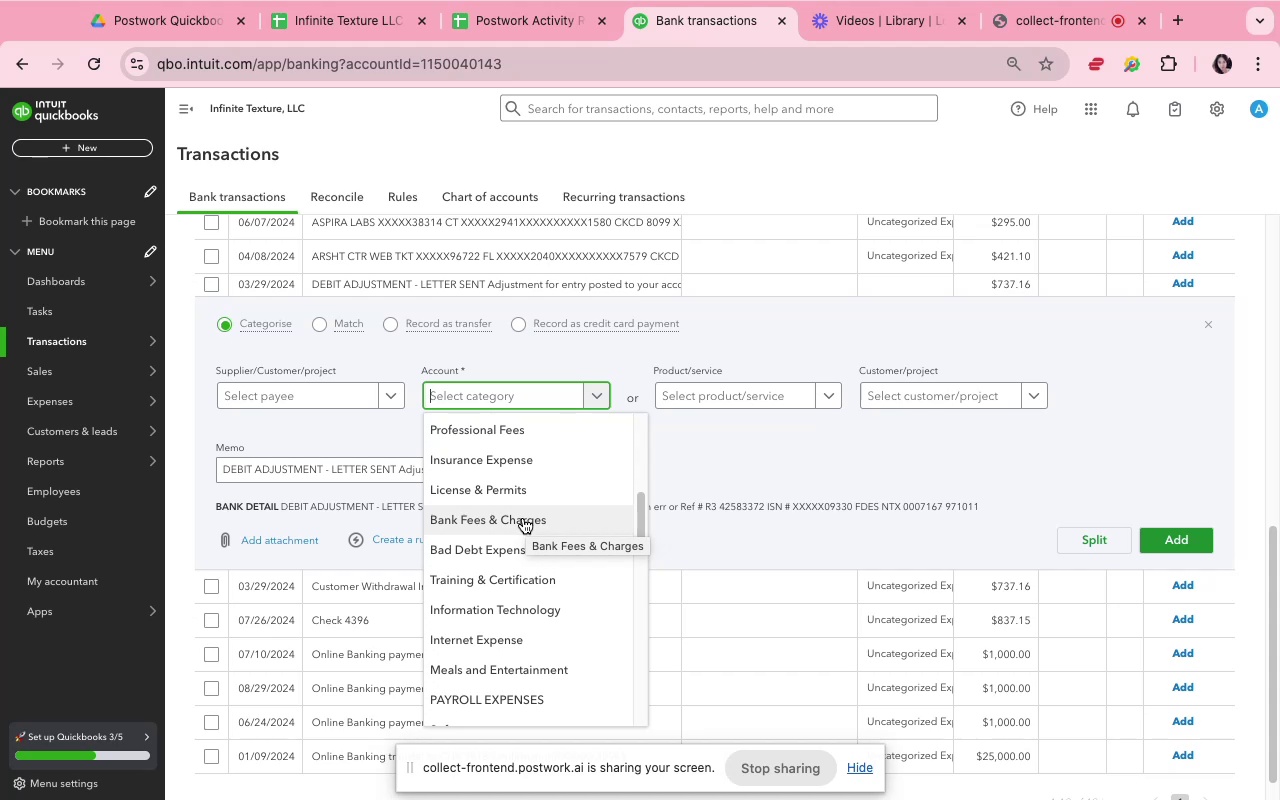 
left_click([520, 519])
 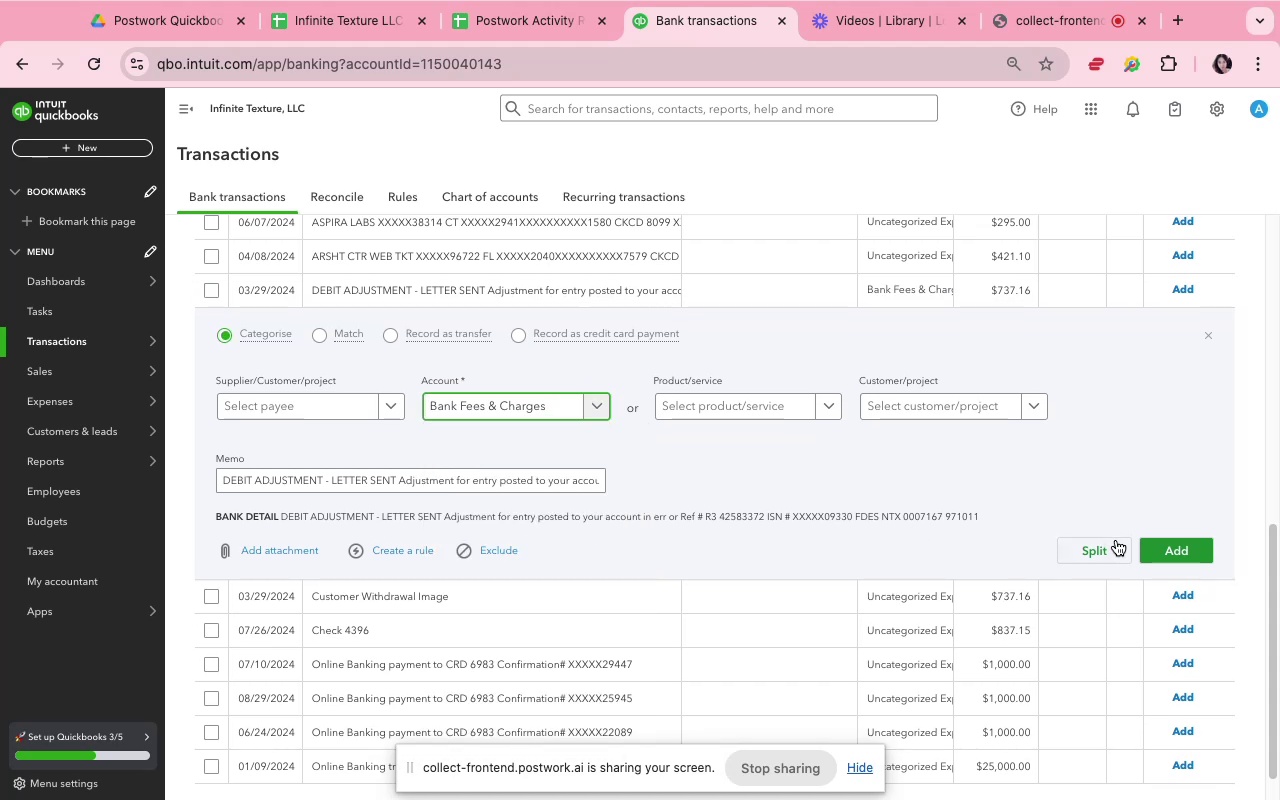 
left_click([1154, 552])
 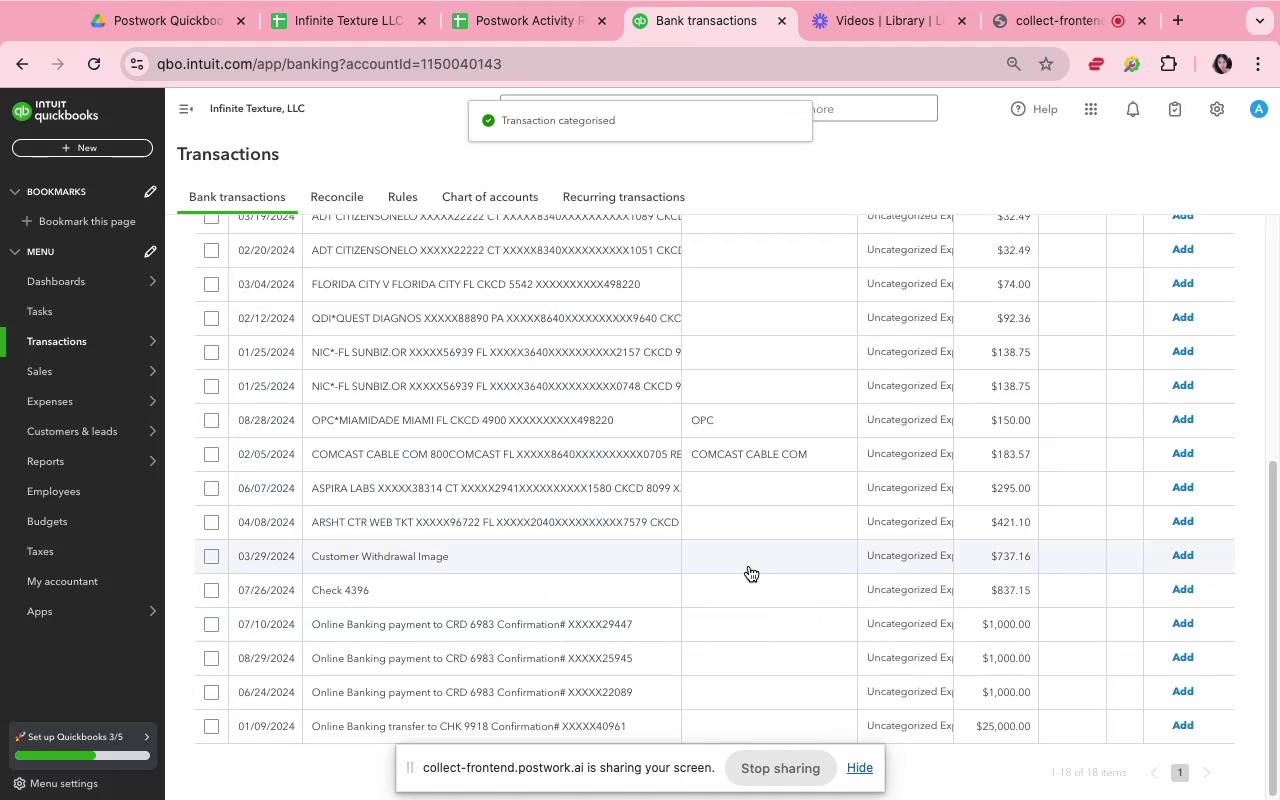 
wait(5.91)
 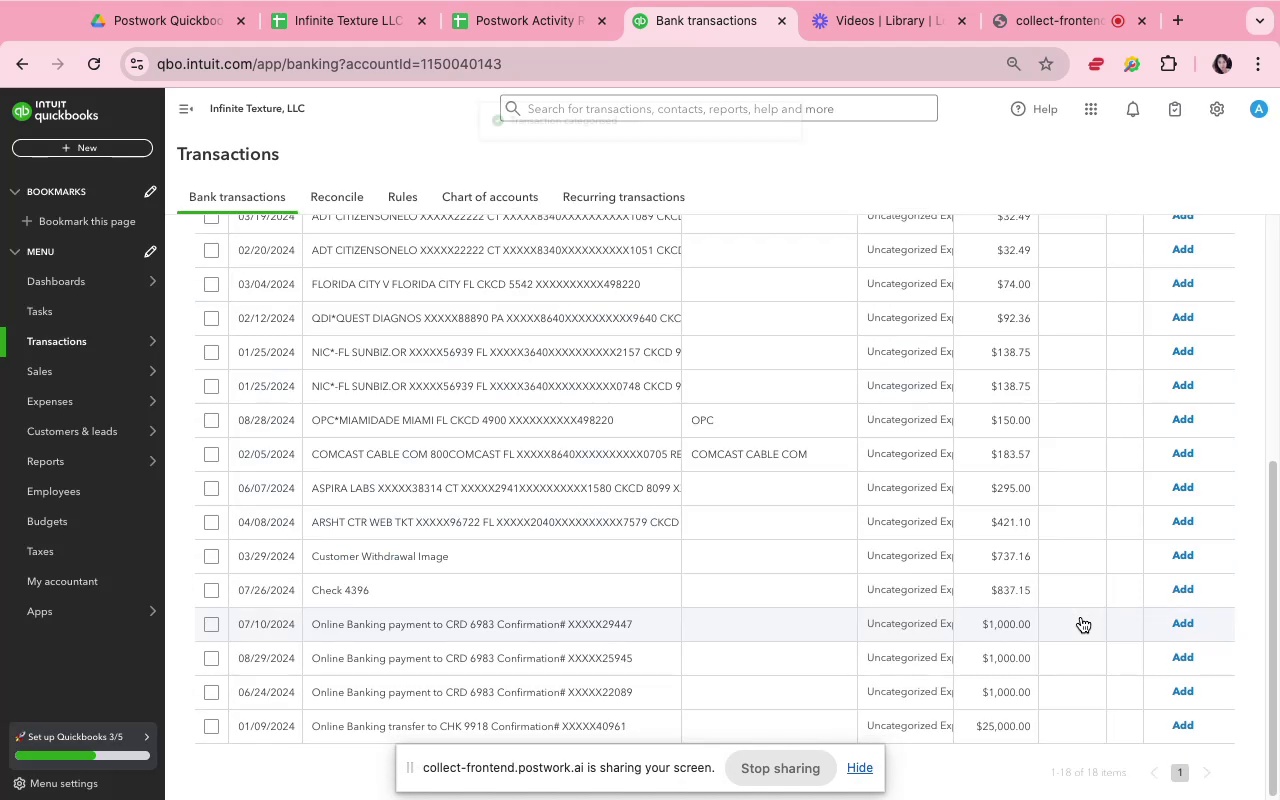 
left_click([748, 565])
 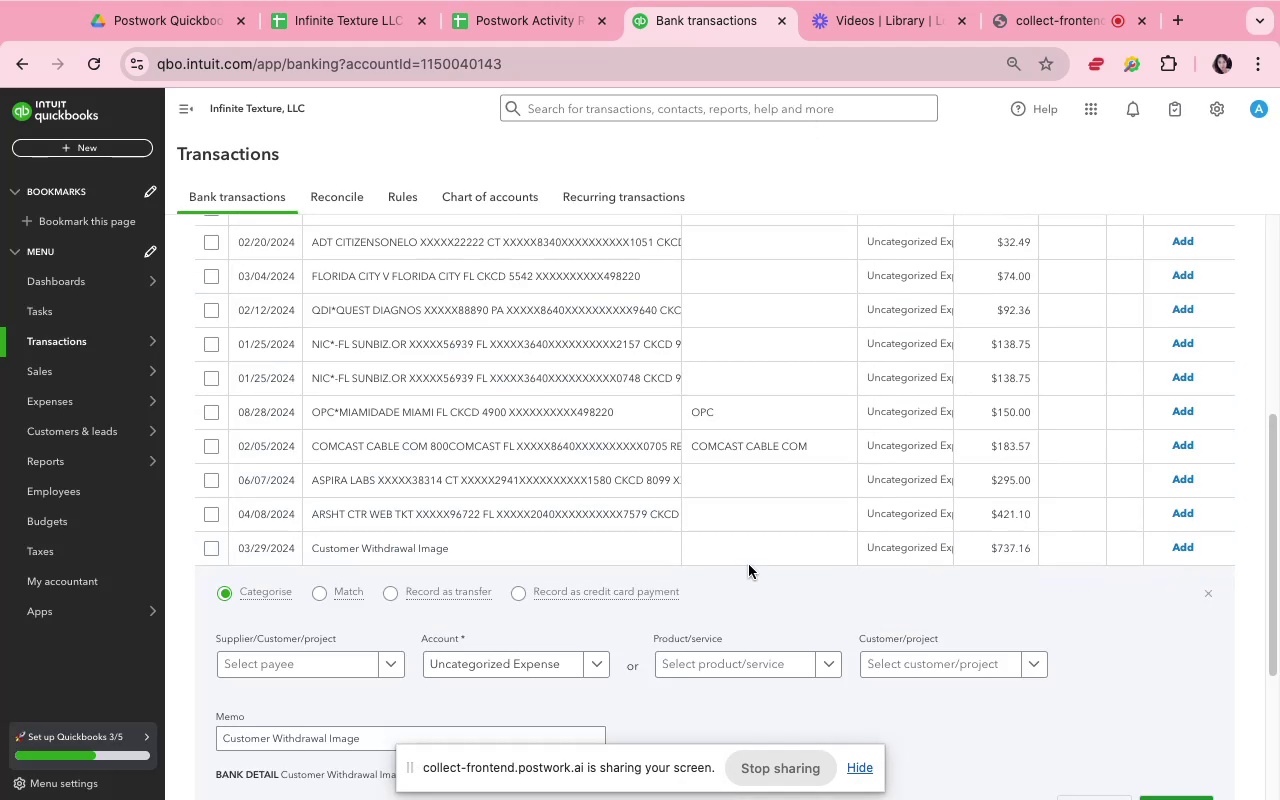 
scroll: coordinate [748, 565], scroll_direction: down, amount: 4.0
 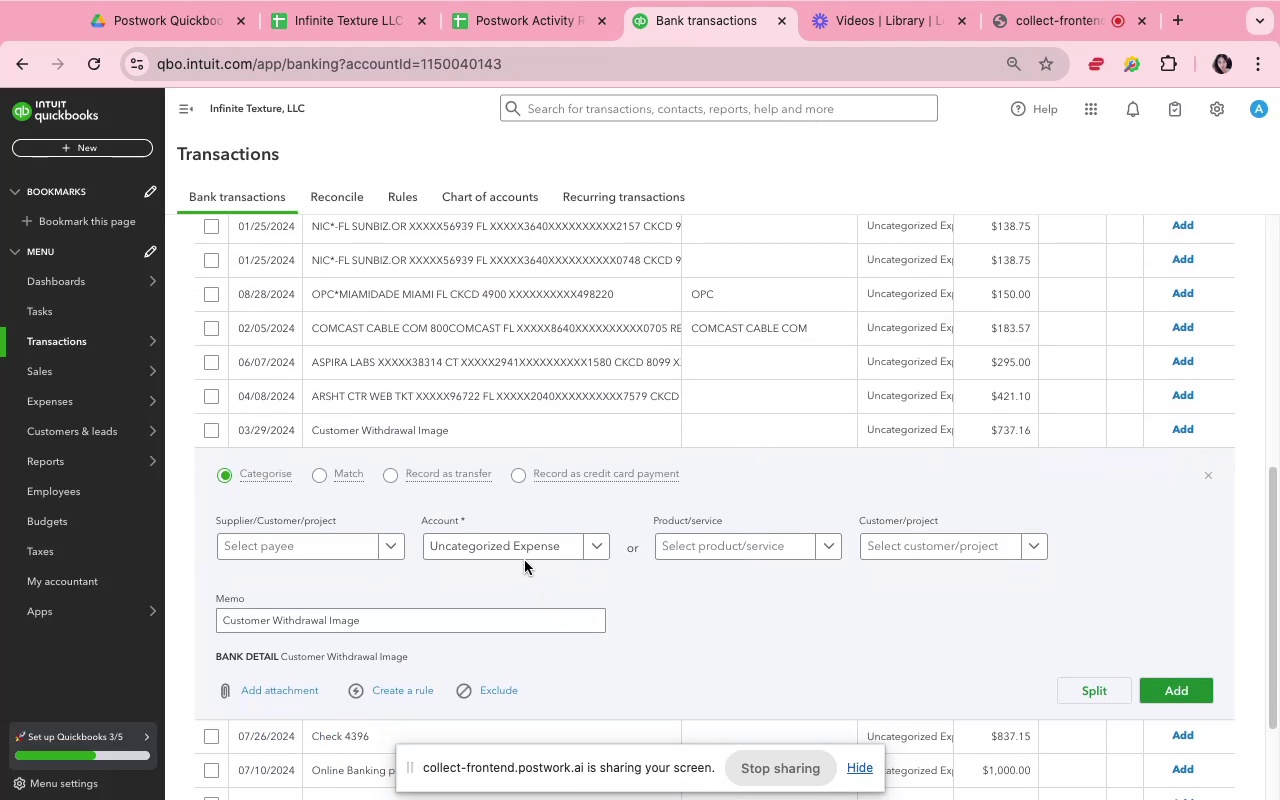 
left_click([519, 554])
 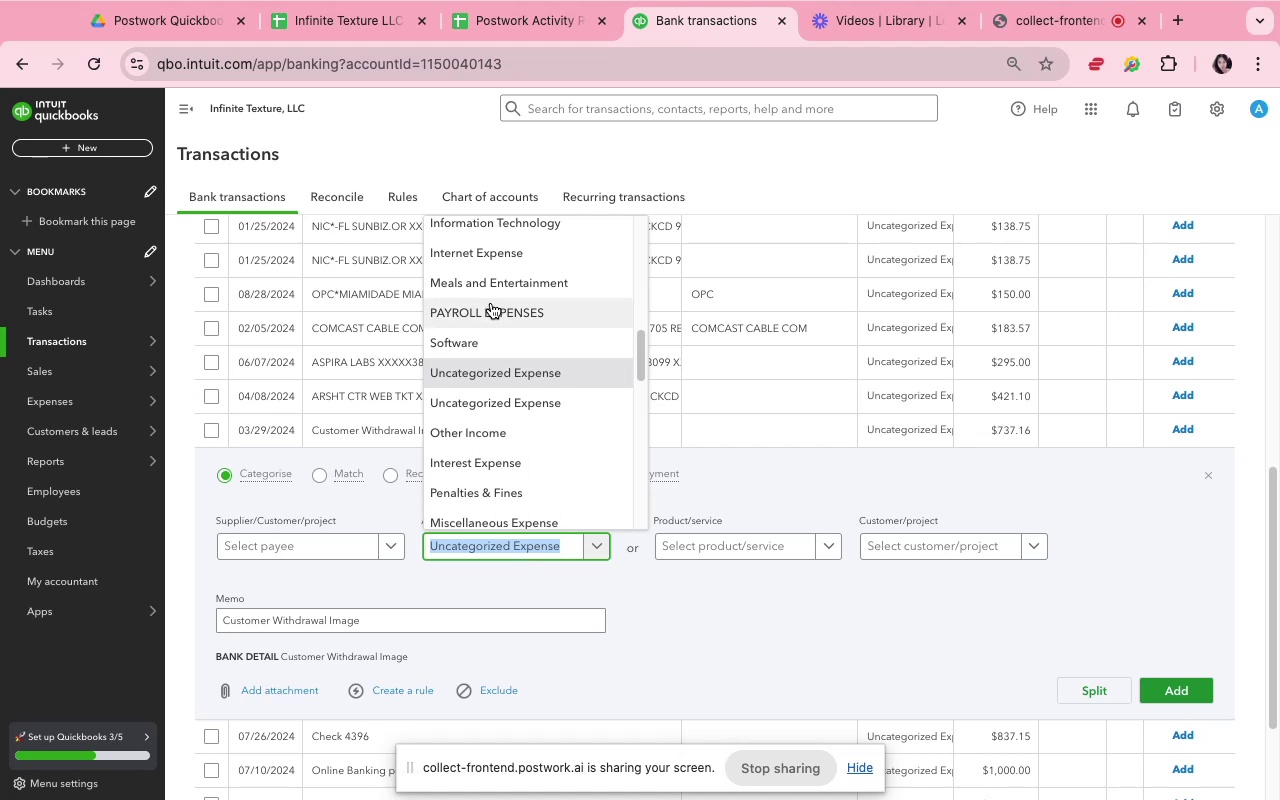 
type(ba)
 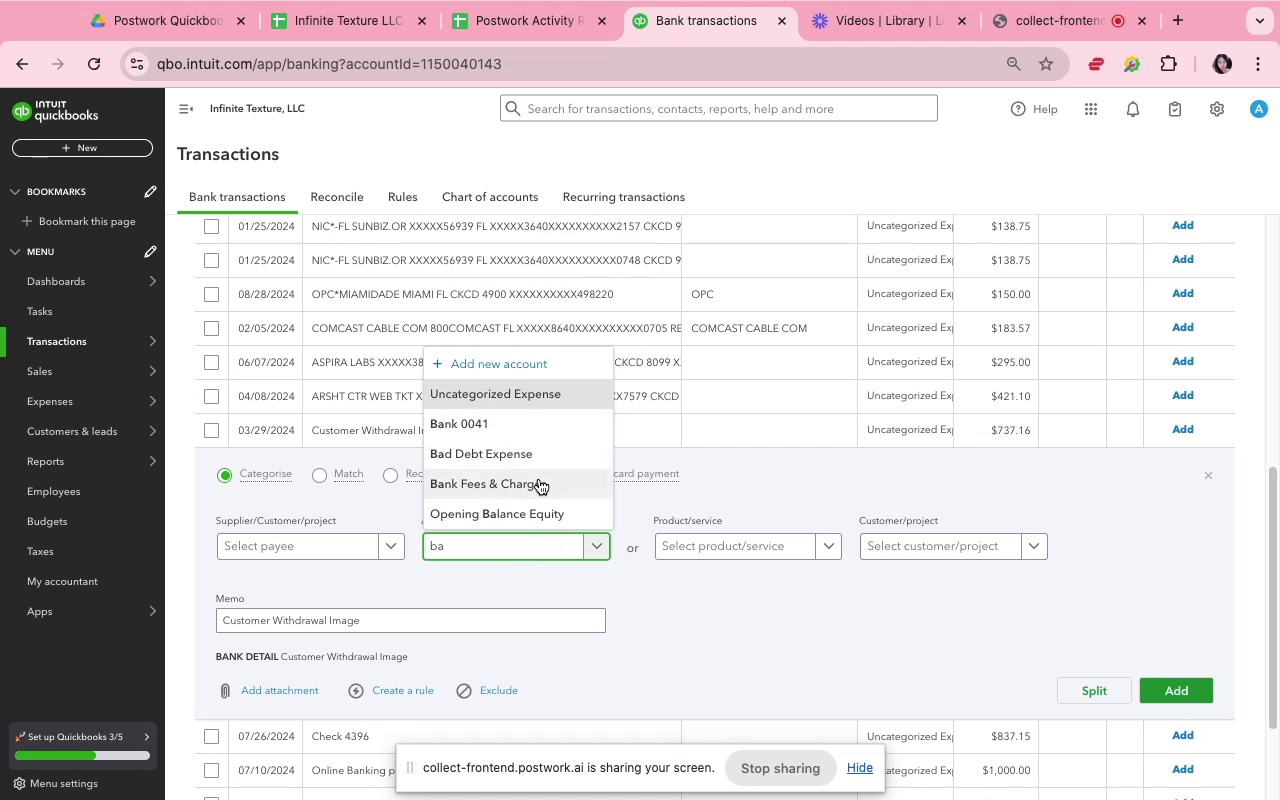 
left_click([539, 479])
 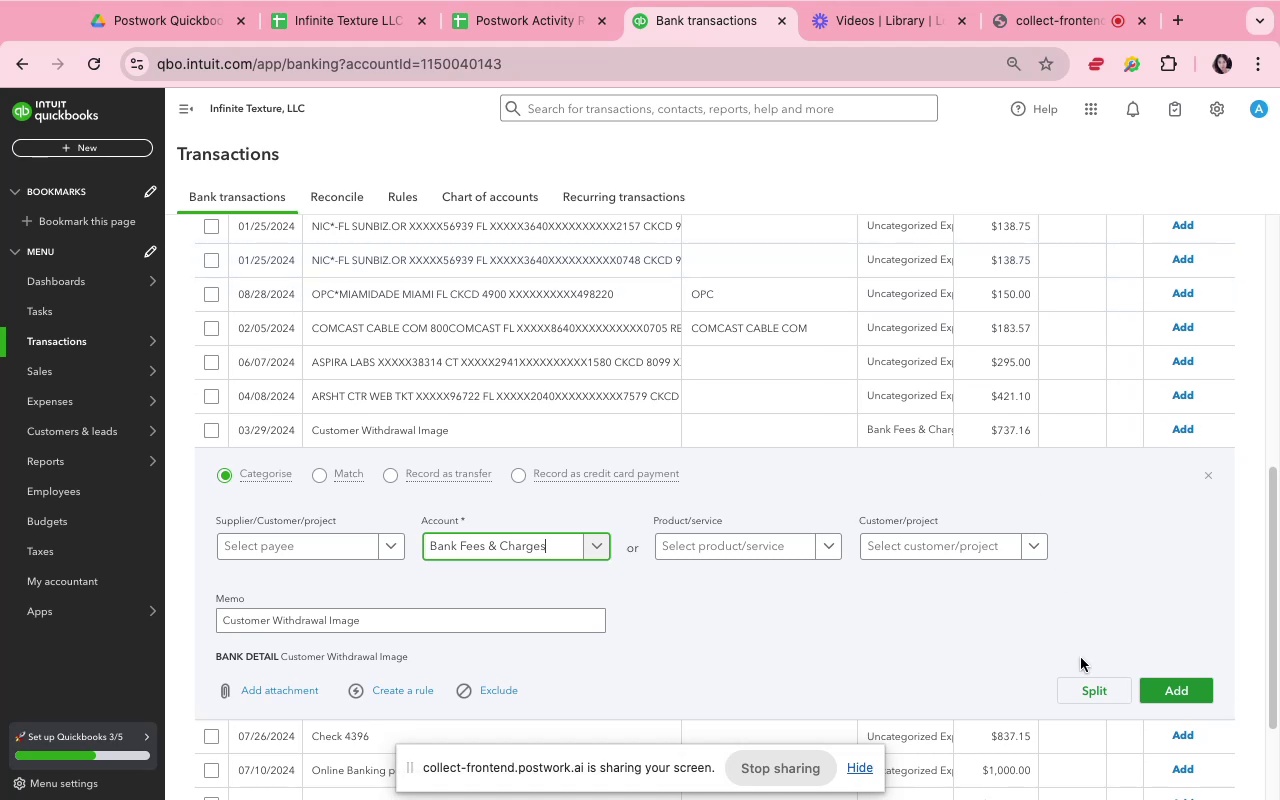 
wait(5.07)
 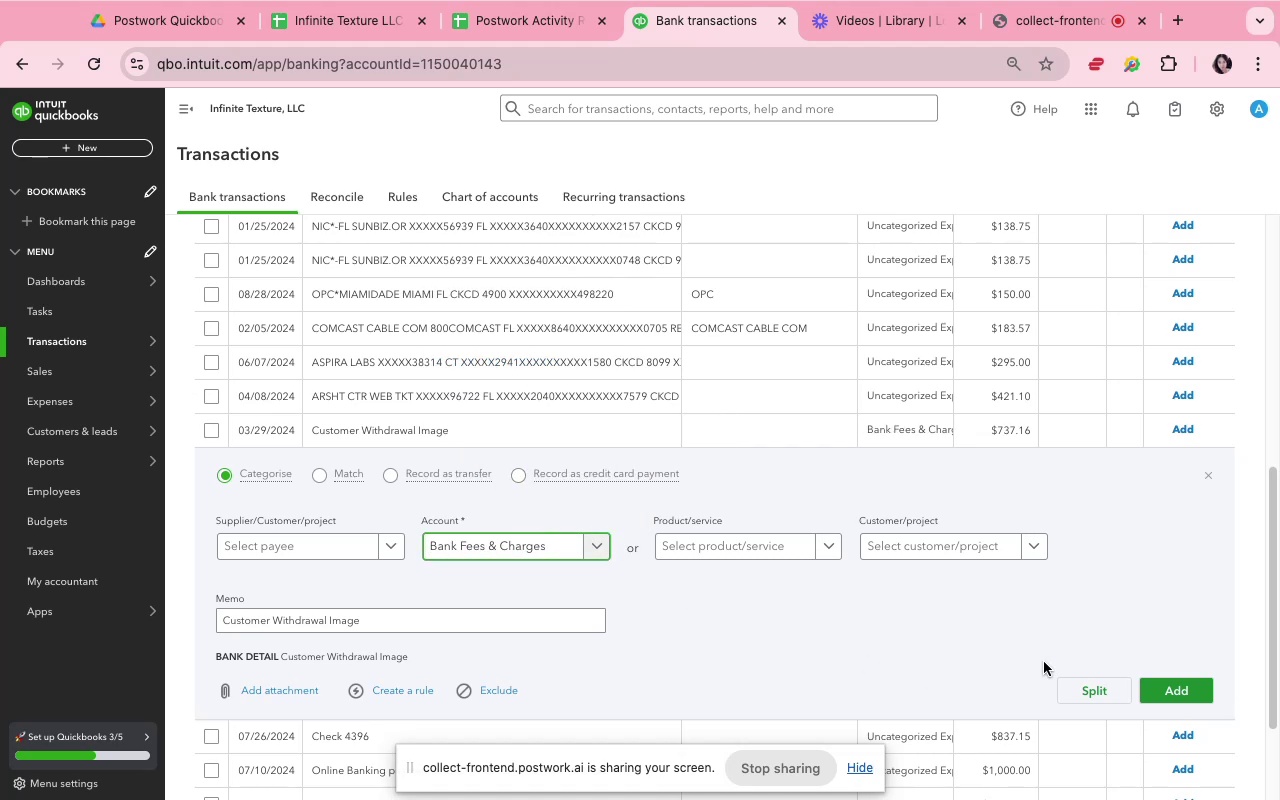 
left_click([1174, 693])
 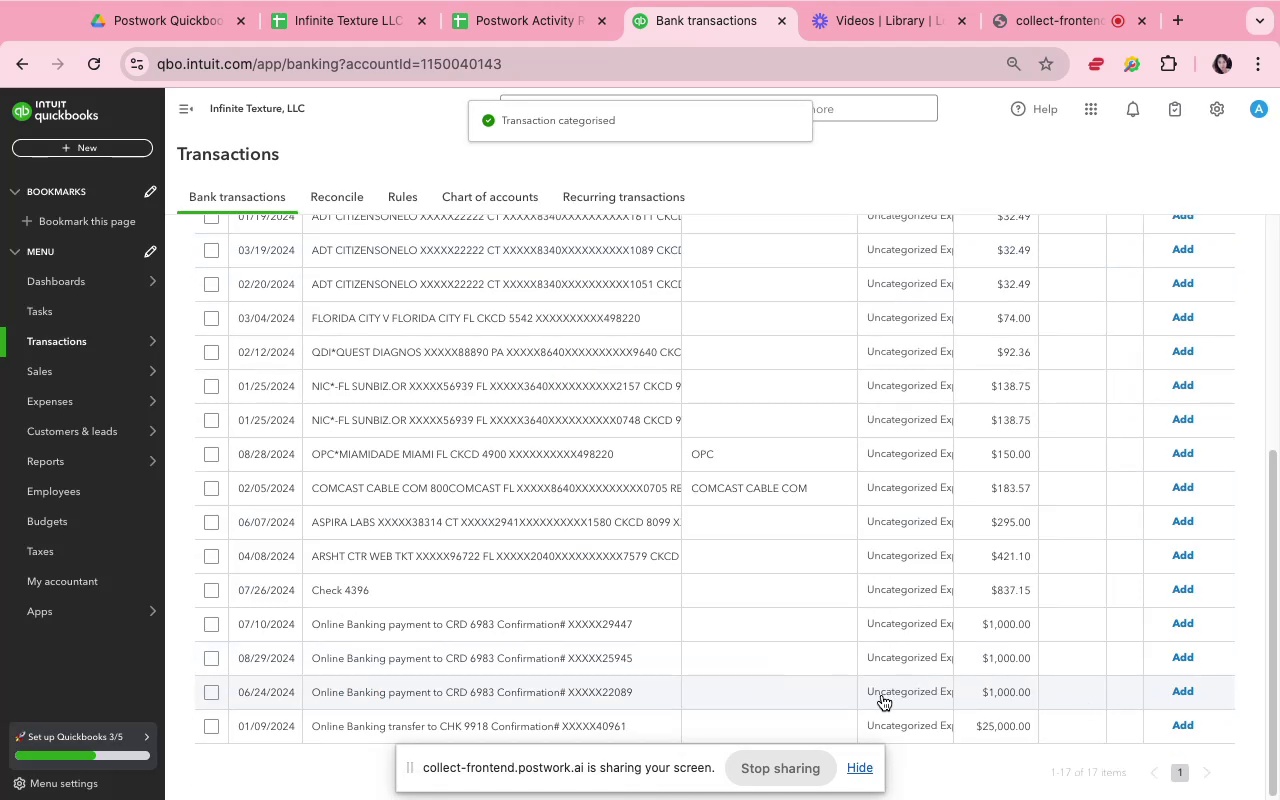 
wait(5.1)
 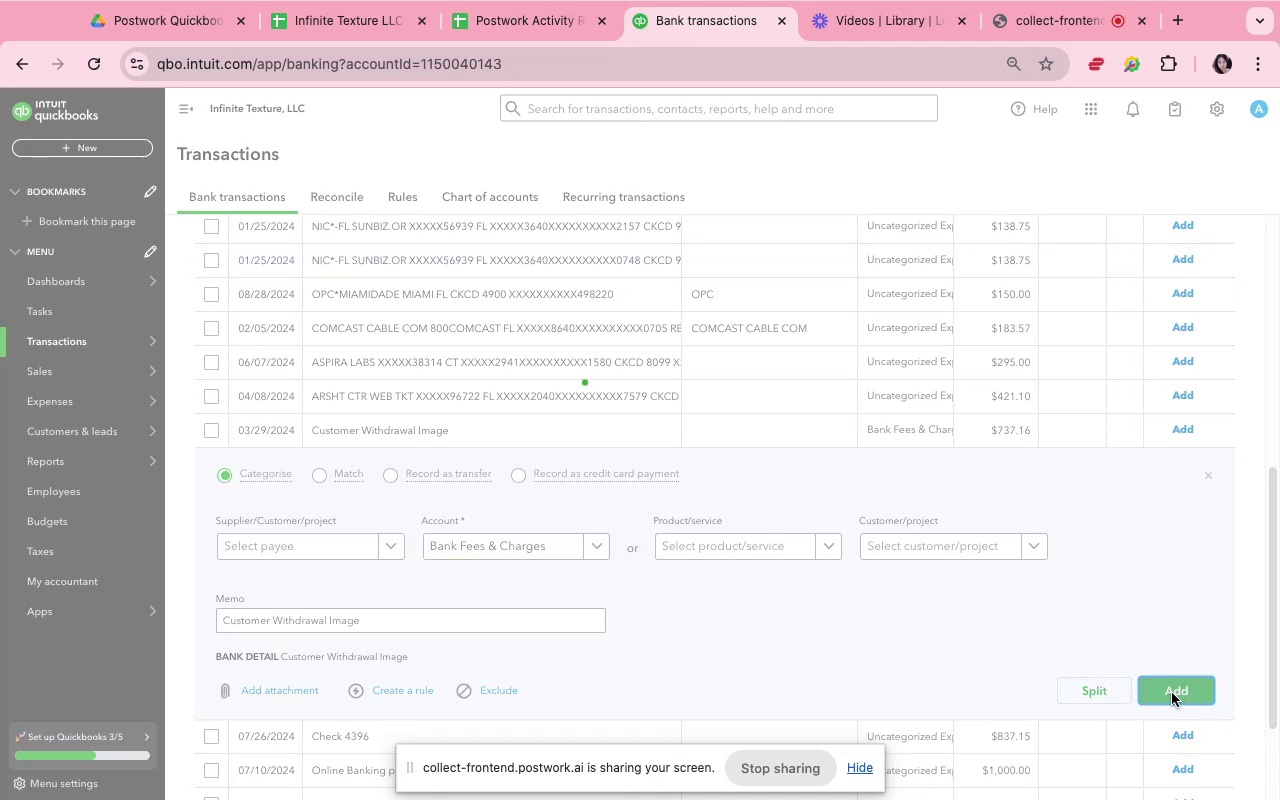 
left_click([461, 582])
 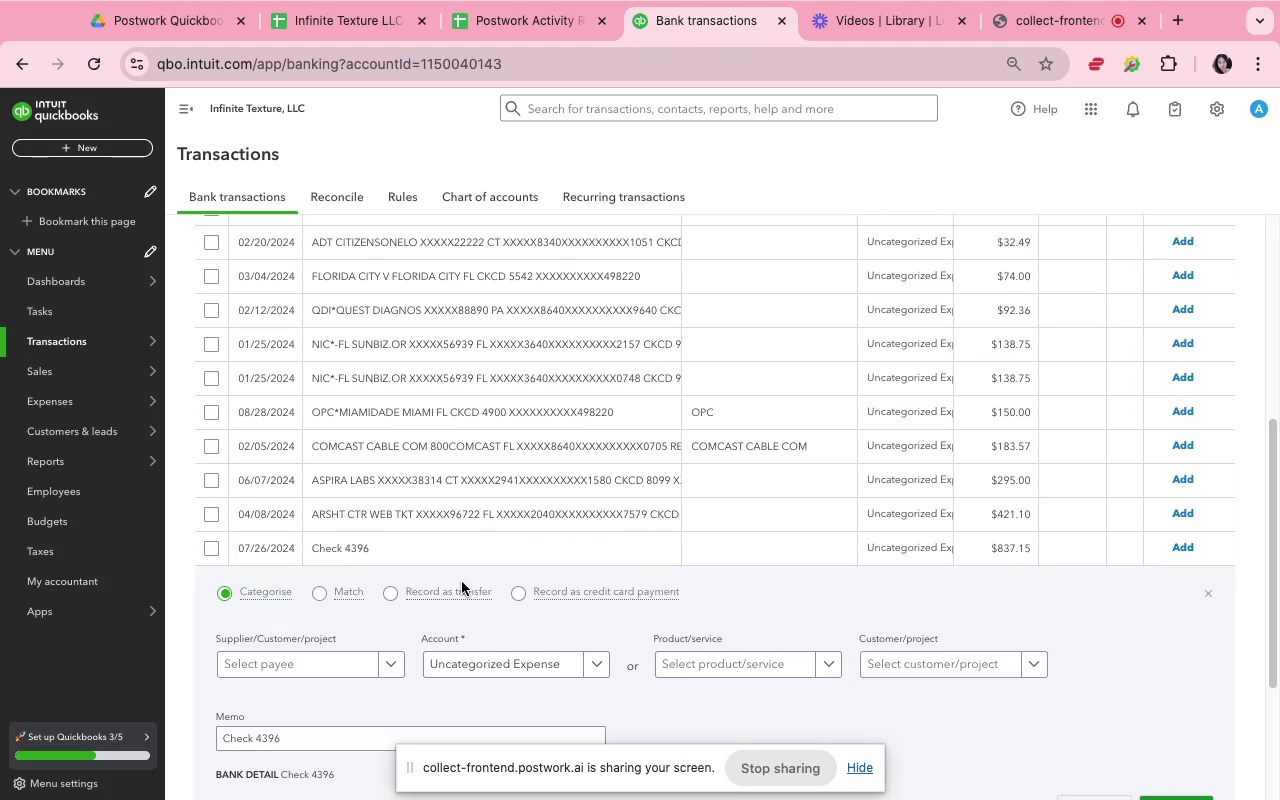 
scroll: coordinate [462, 582], scroll_direction: down, amount: 7.0
 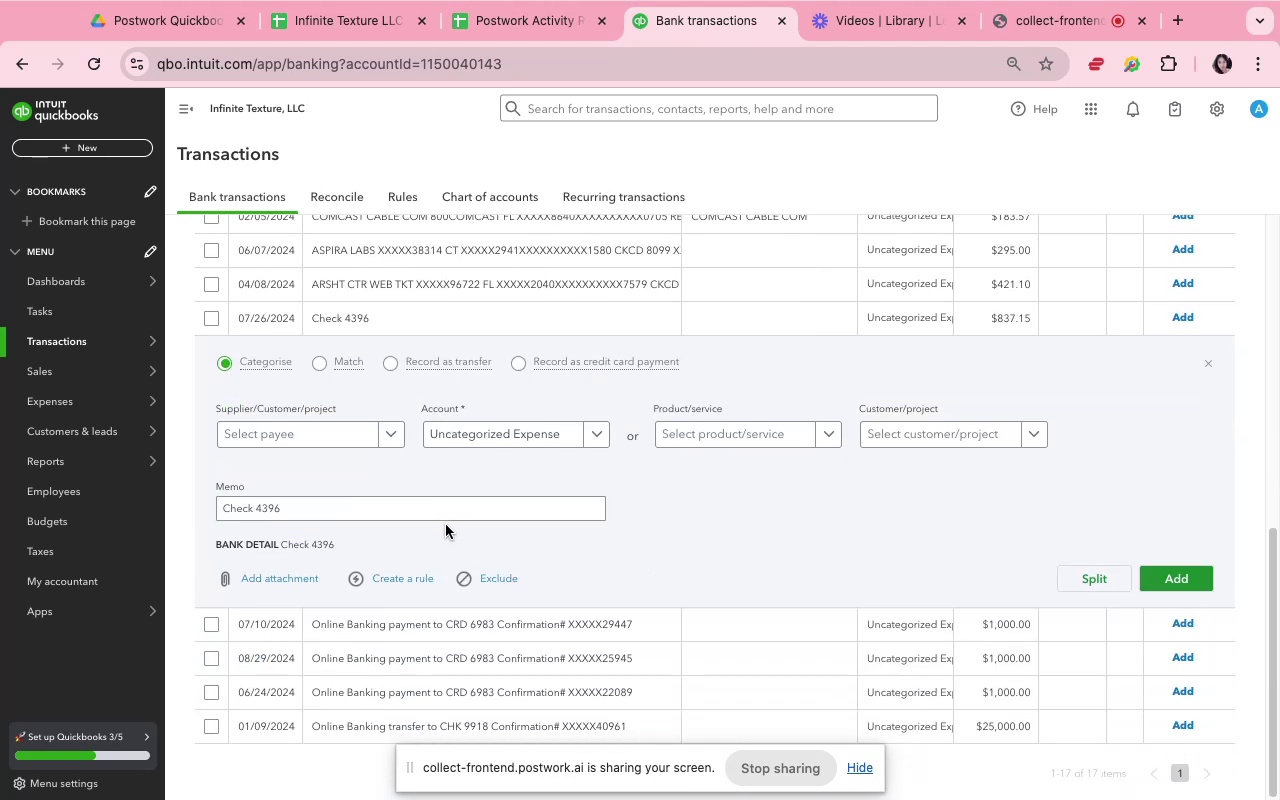 
mouse_move([442, 446])
 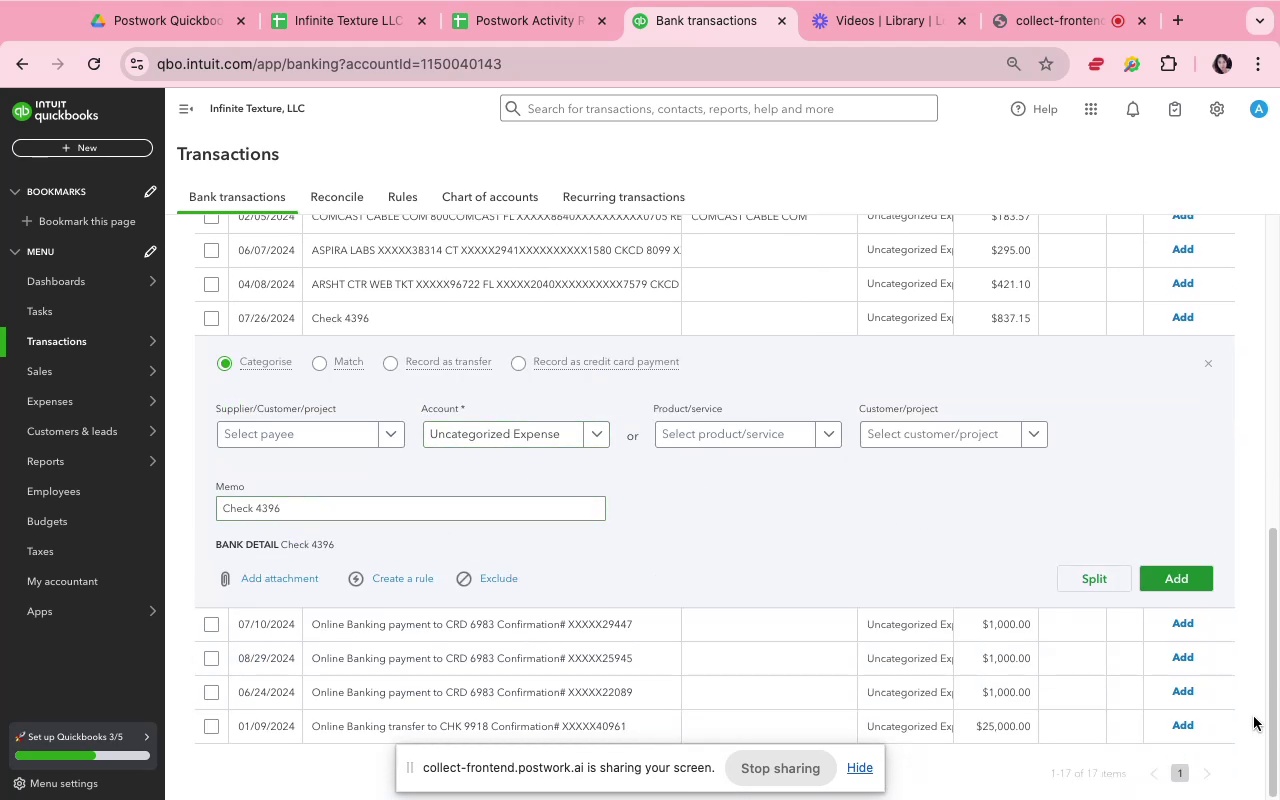 
left_click([1169, 579])
 